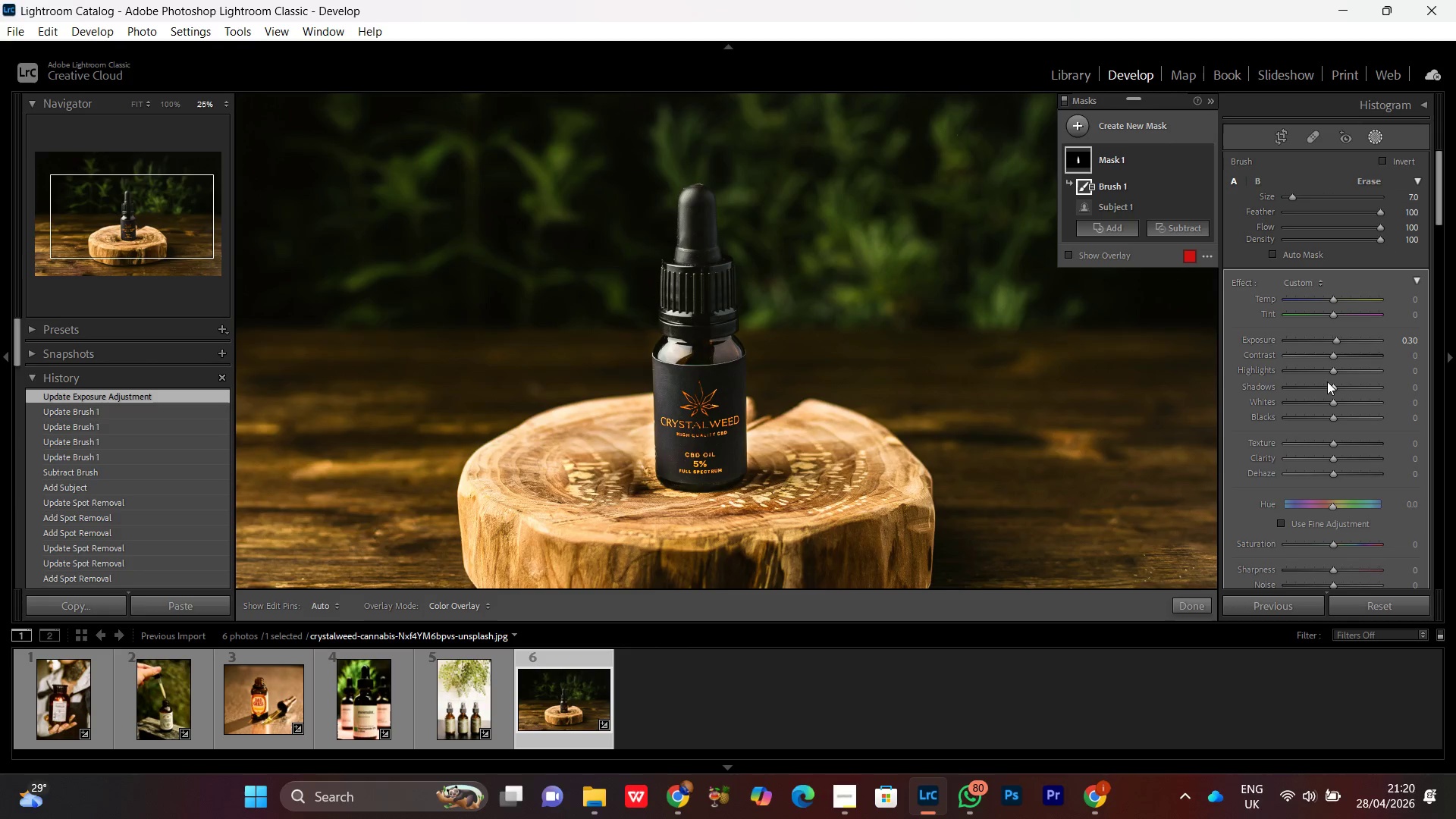 
left_click([1332, 388])
 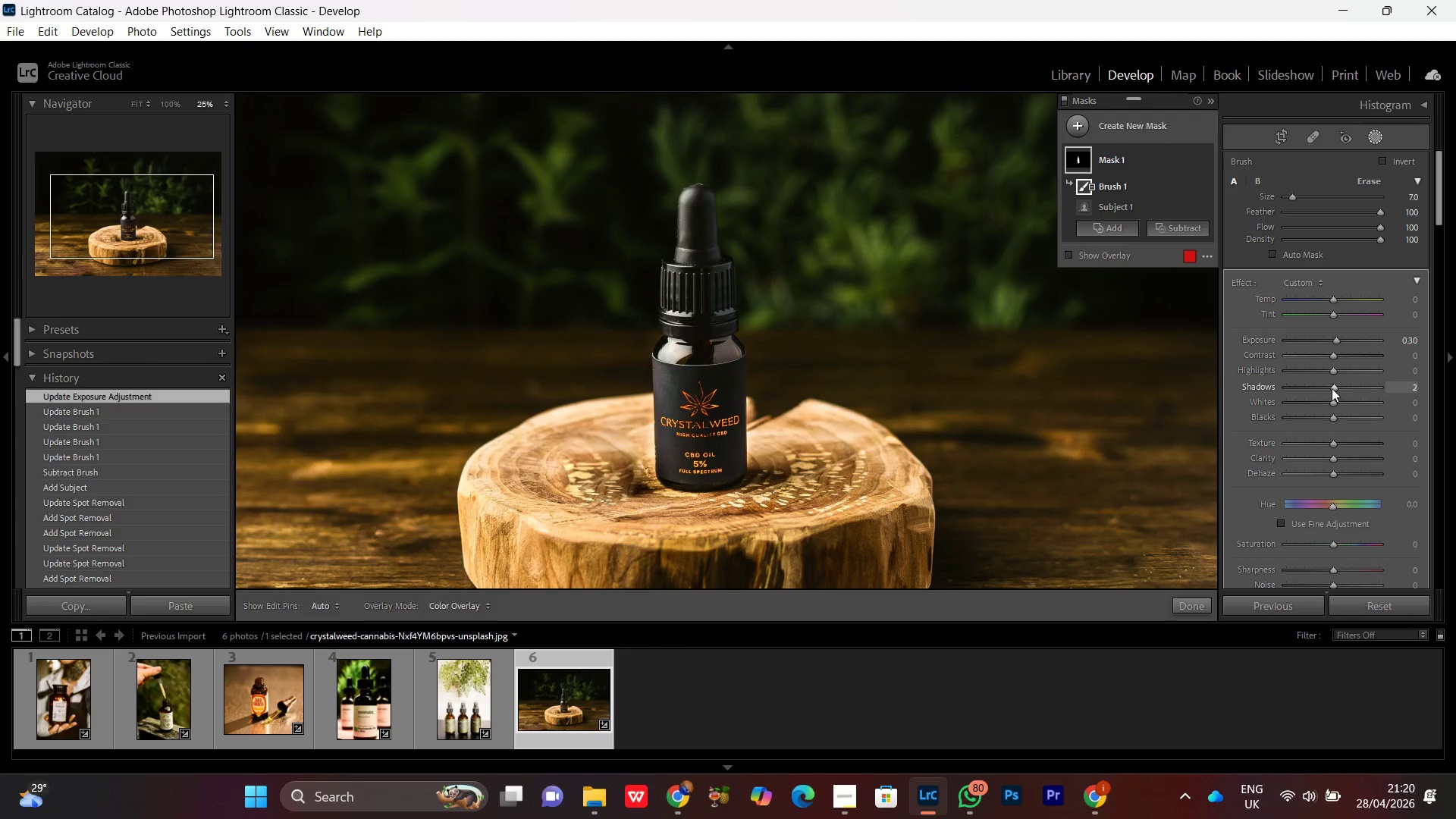 
scroll: coordinate [1335, 393], scroll_direction: up, amount: 14.0
 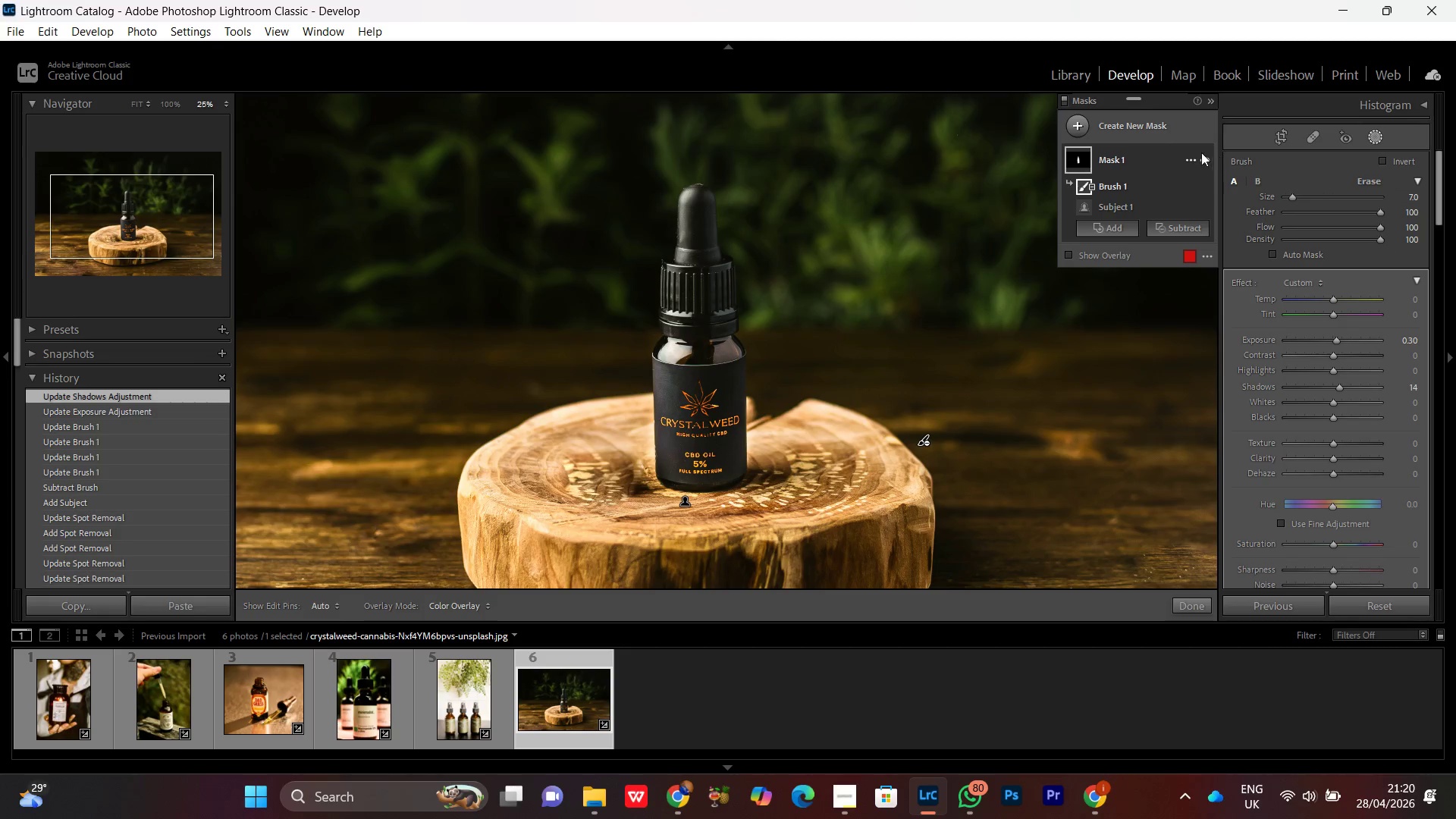 
left_click([1201, 160])
 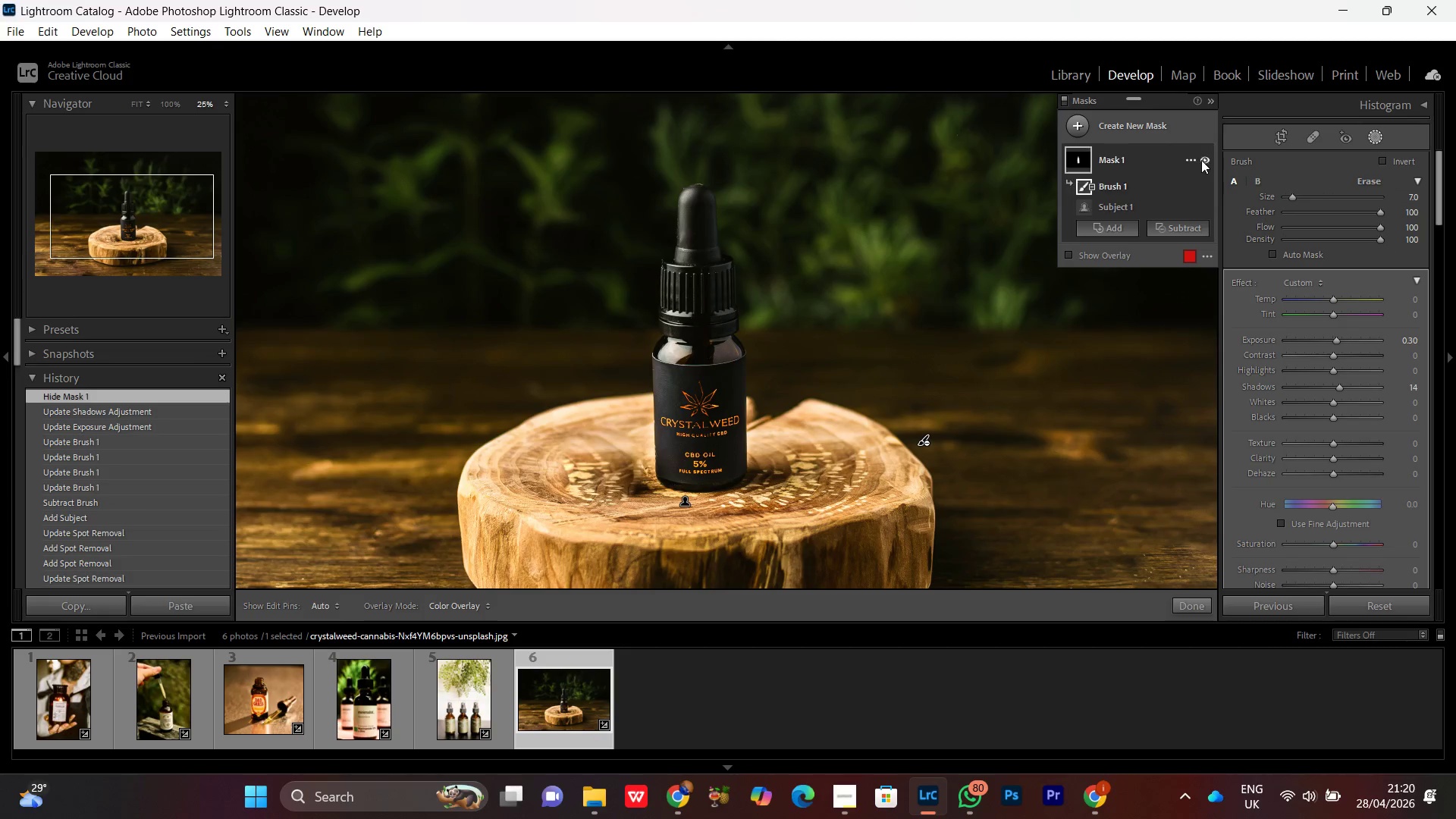 
left_click([1201, 160])
 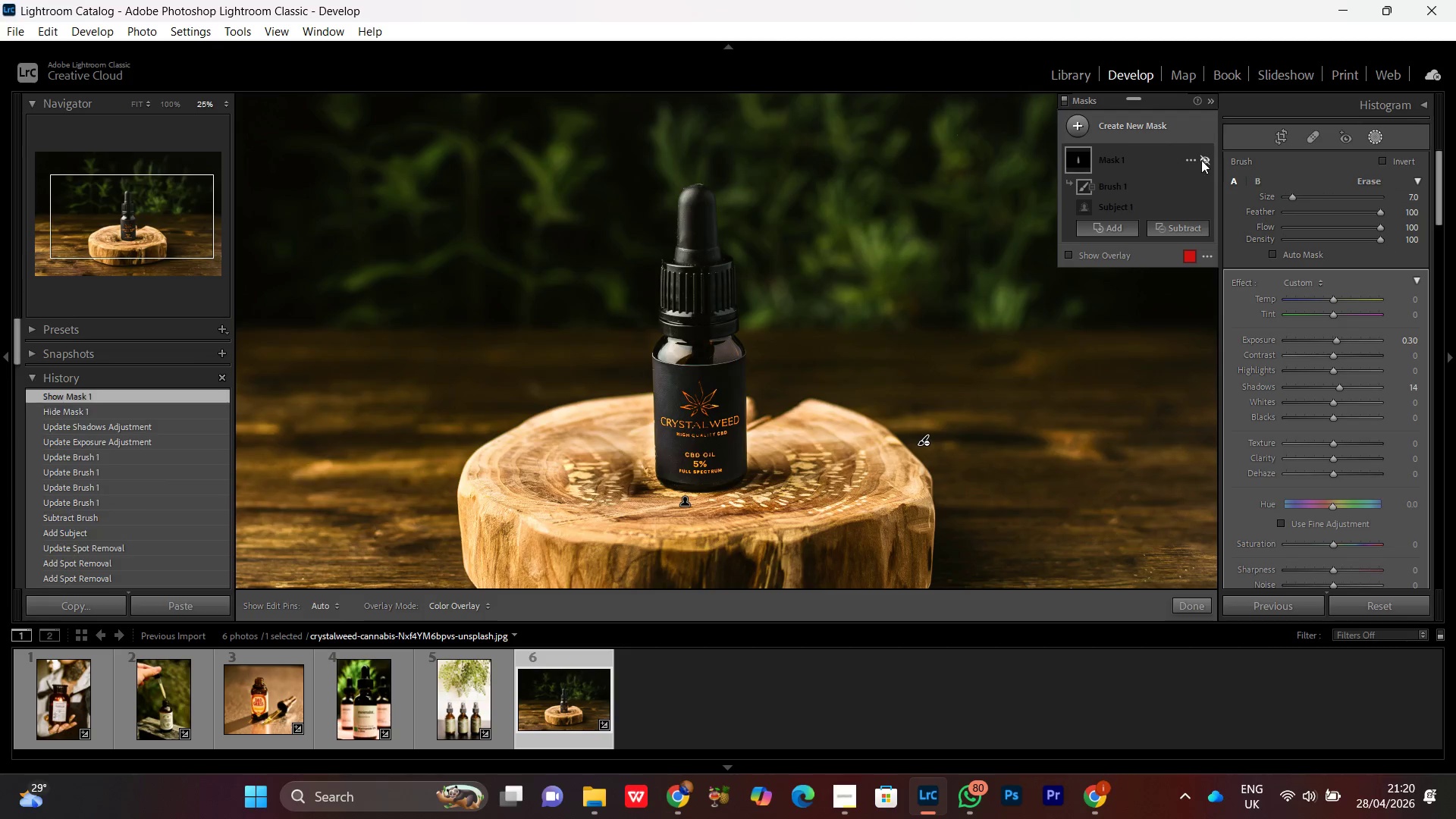 
double_click([1201, 160])
 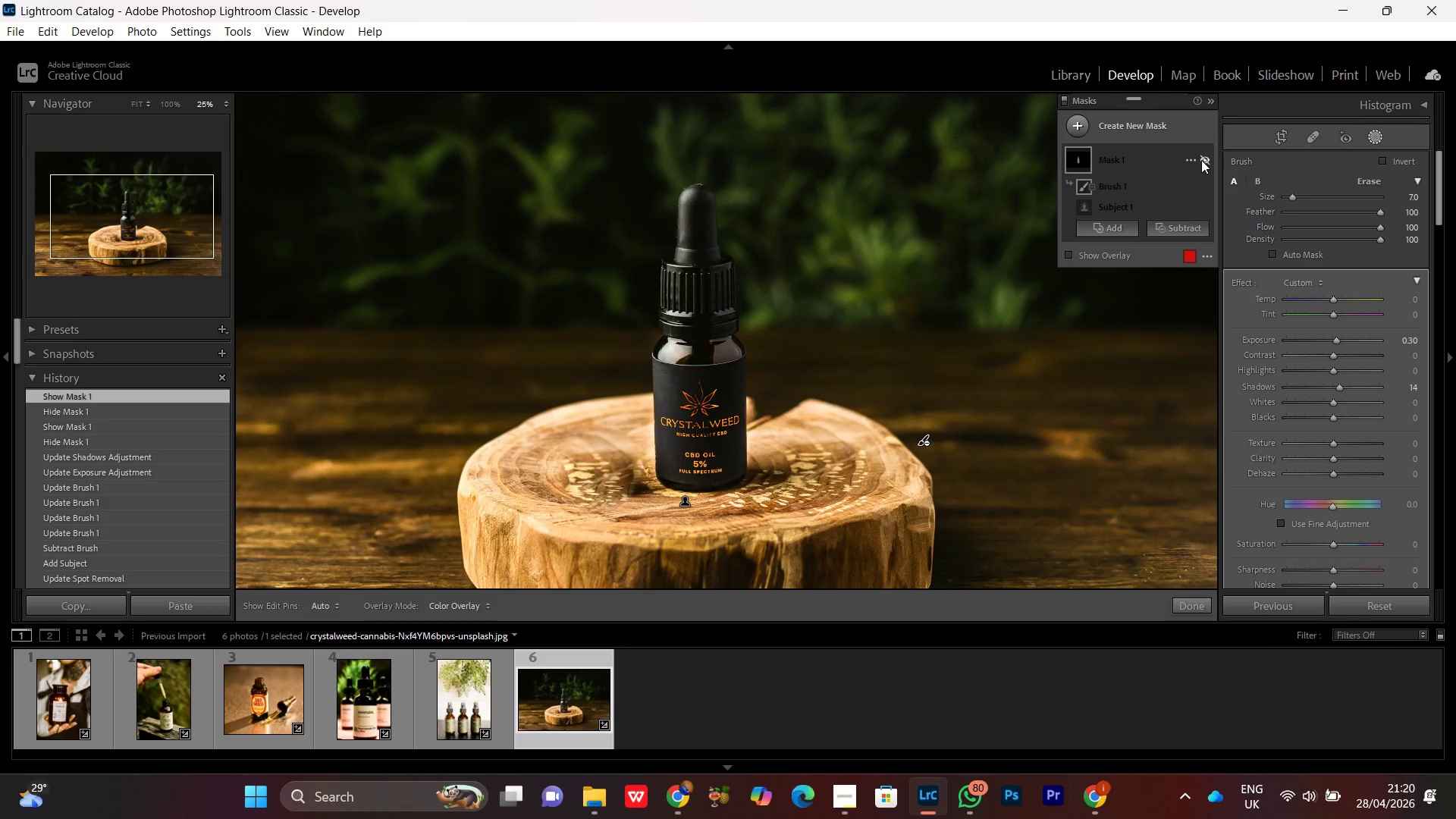 
double_click([1201, 160])
 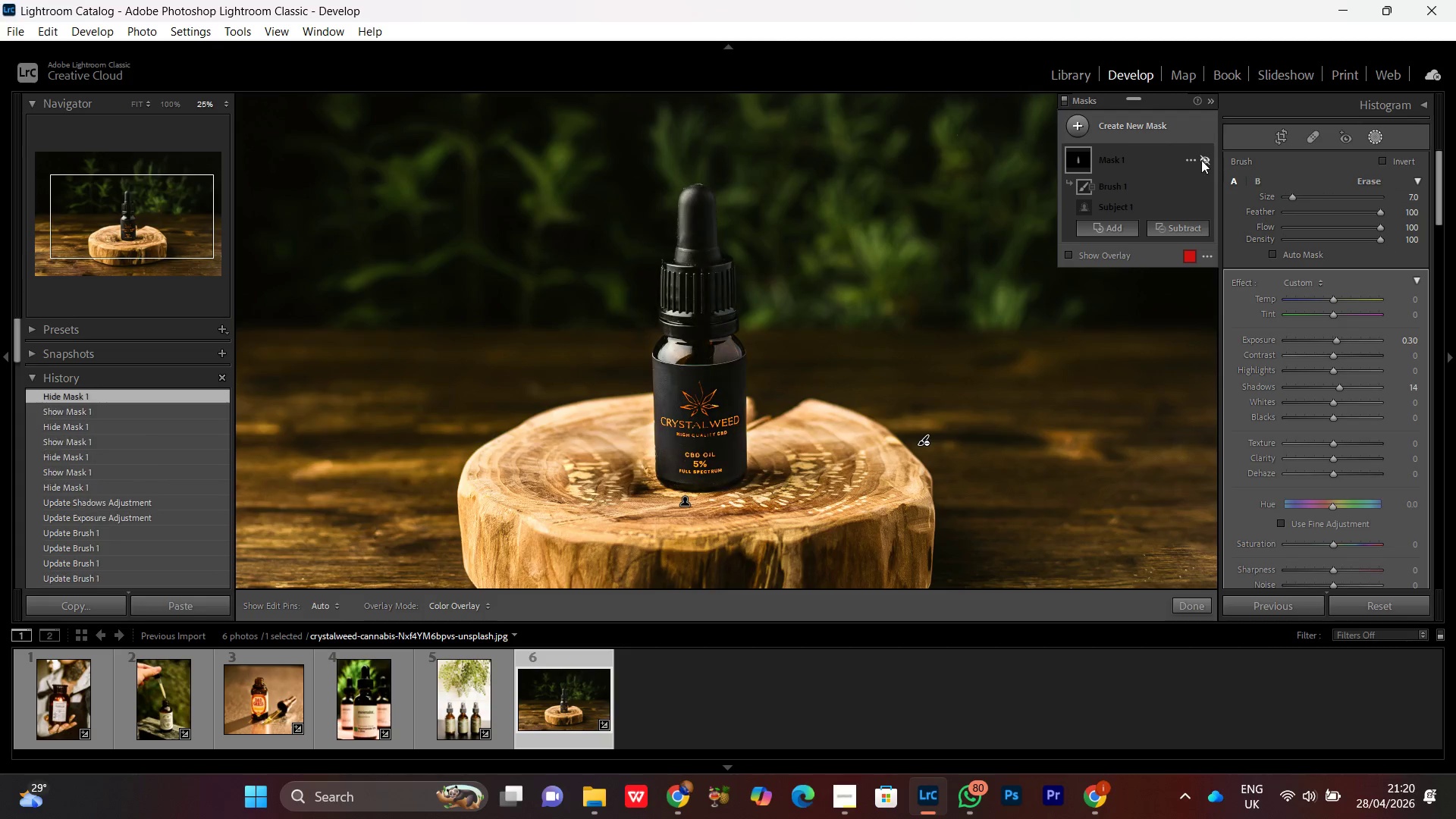 
double_click([1201, 160])
 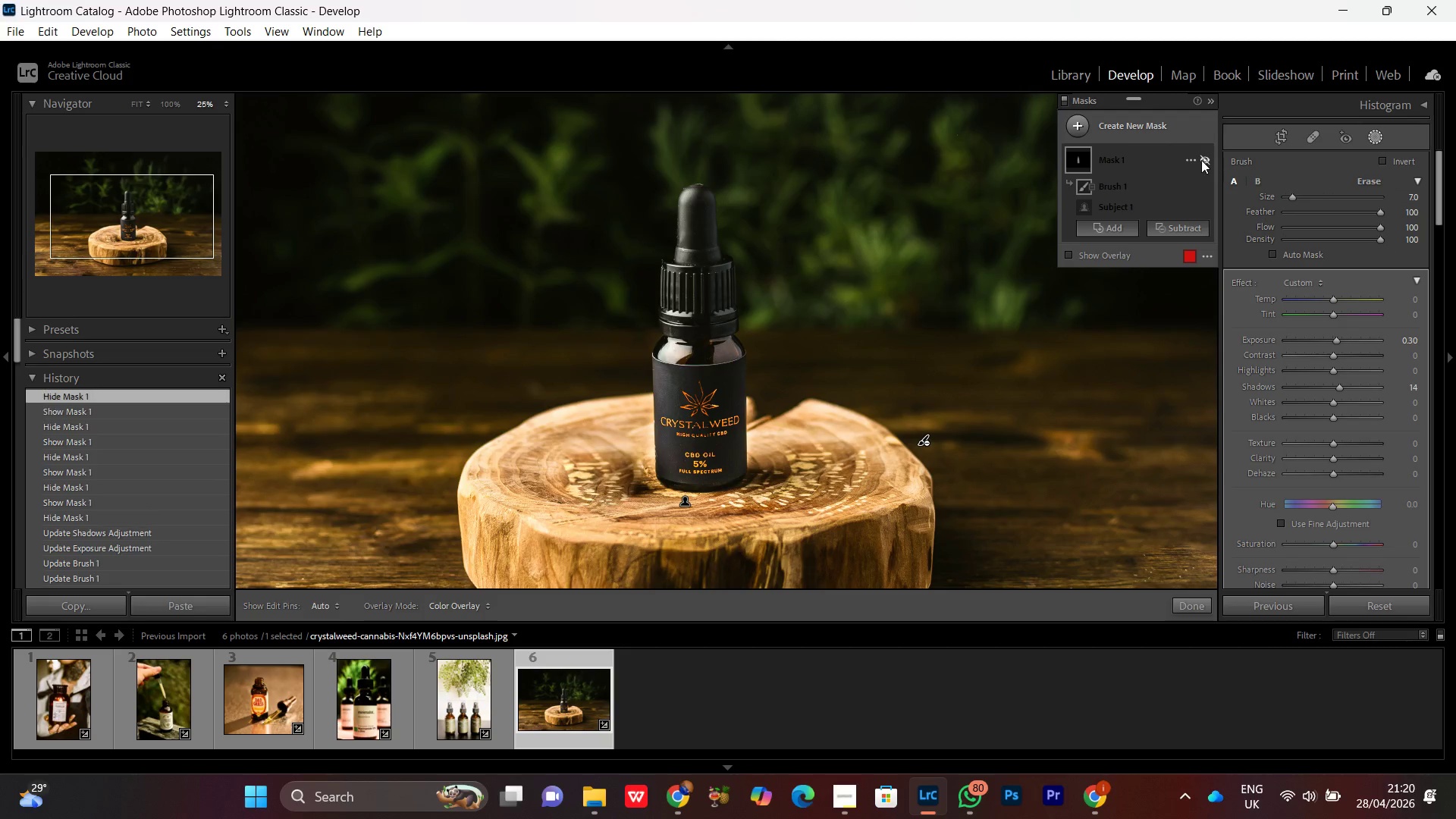 
double_click([1201, 160])
 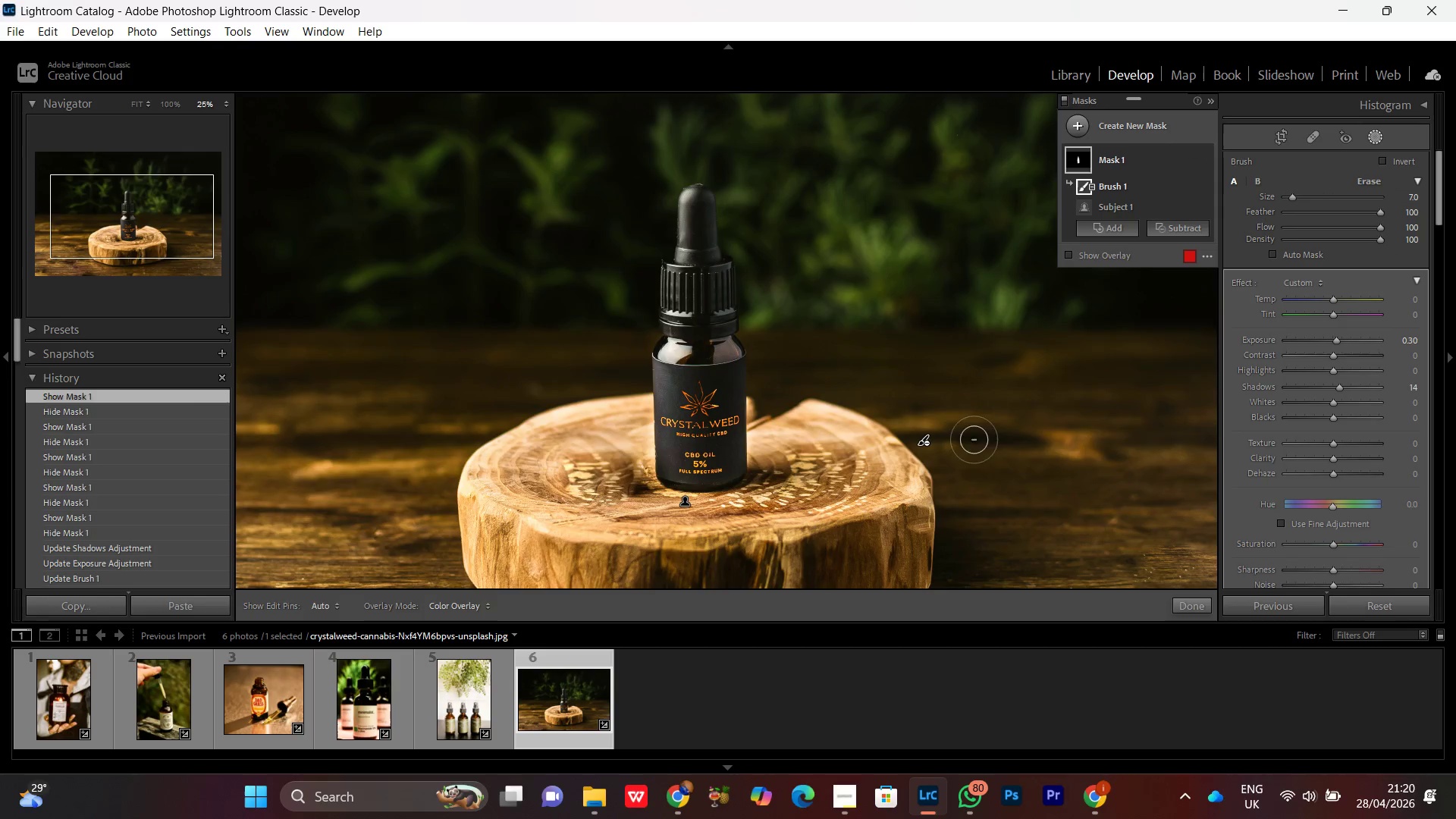 
key(Control+Minus)
 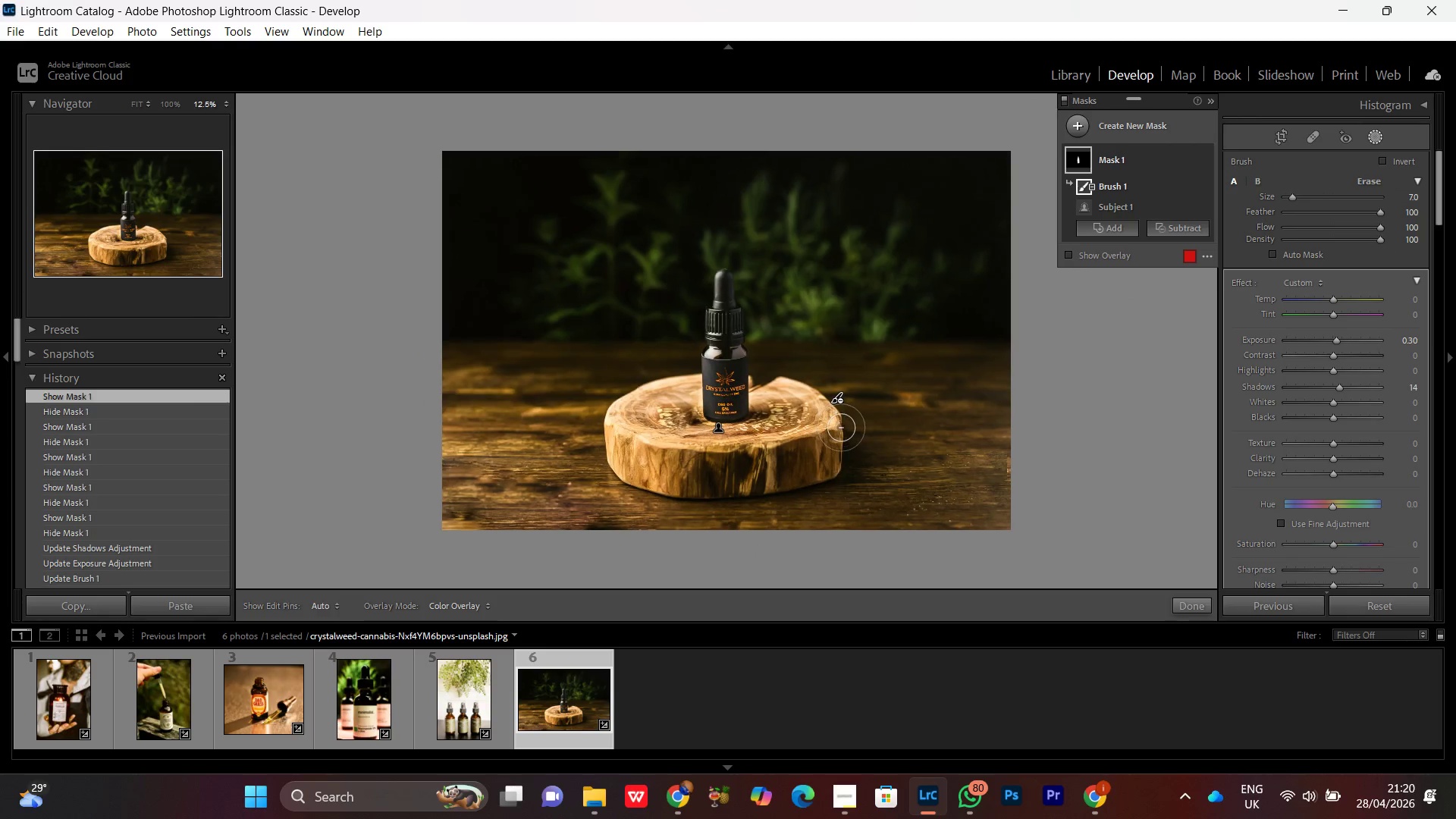 
key(Control+Minus)
 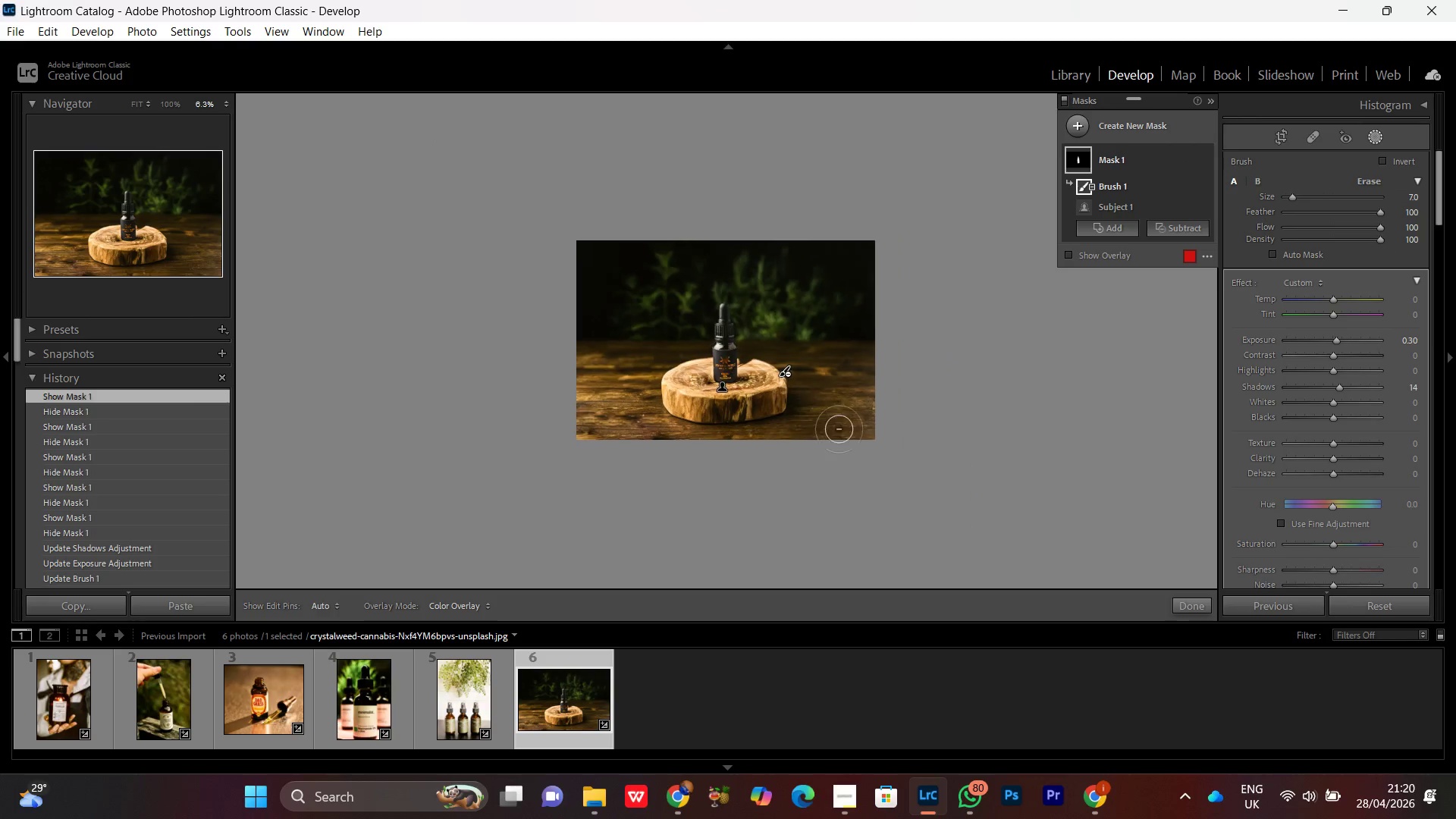 
key(Control+Equal)
 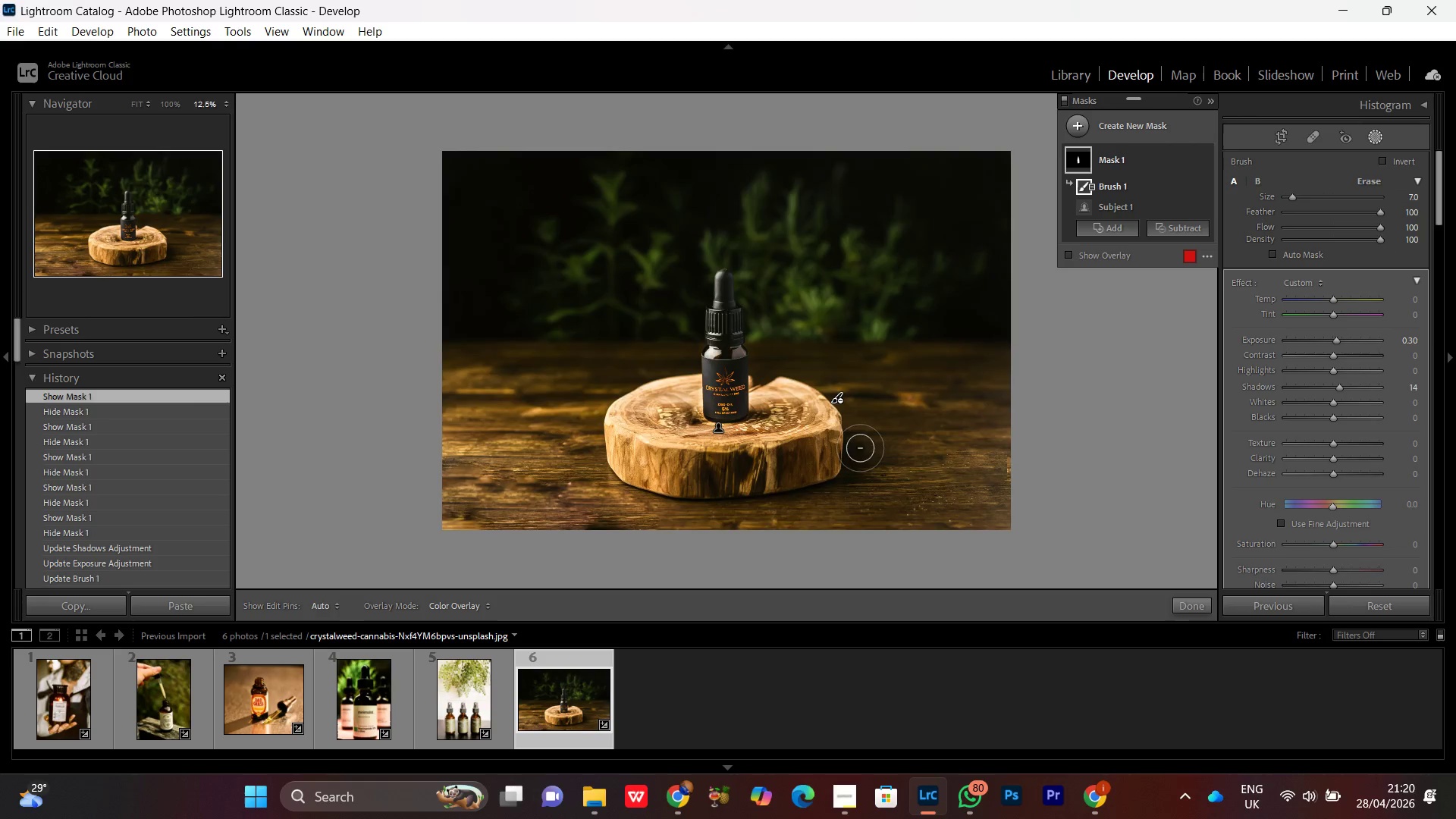 
key(Control+Equal)
 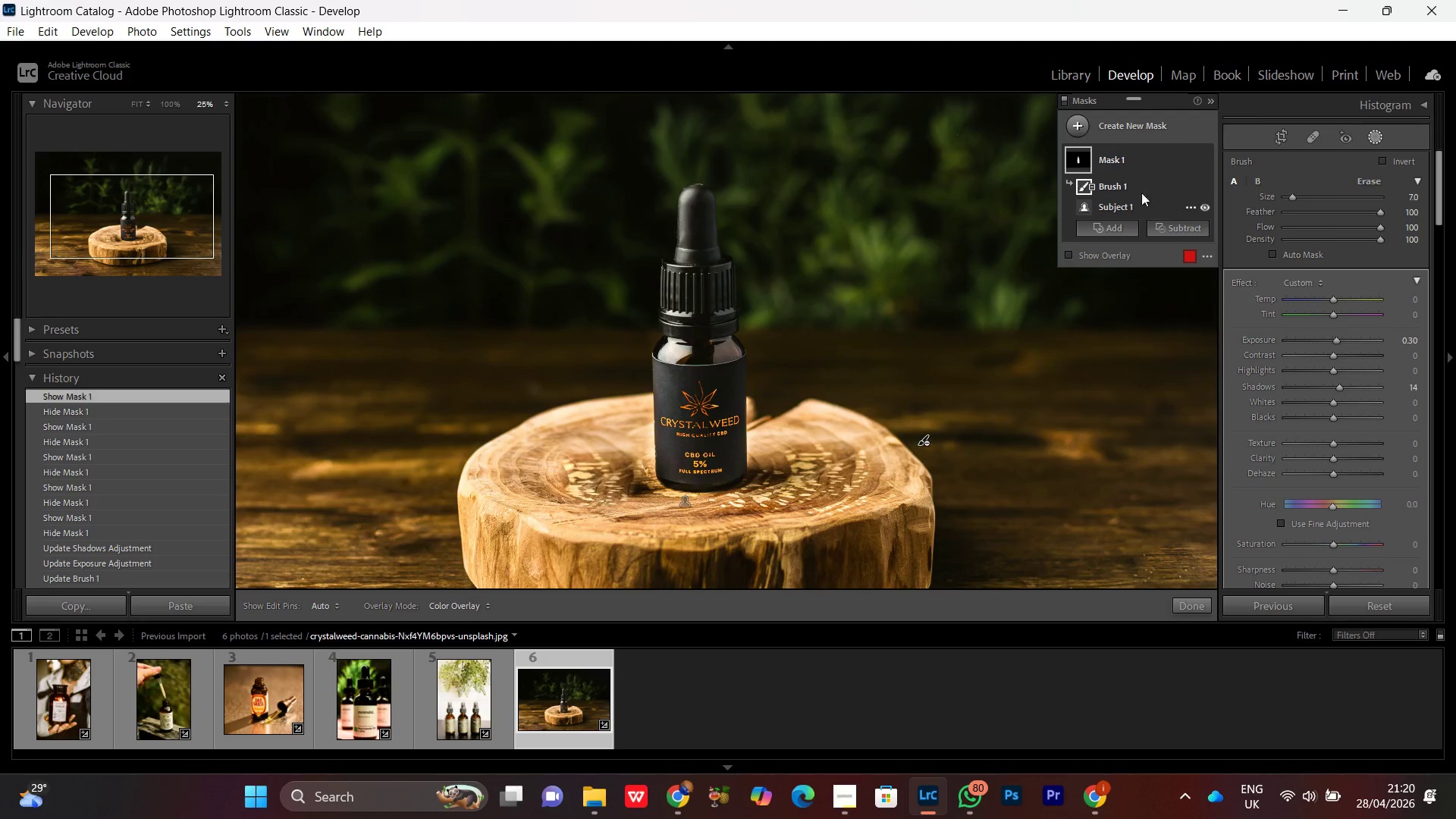 
key(Control+Minus)
 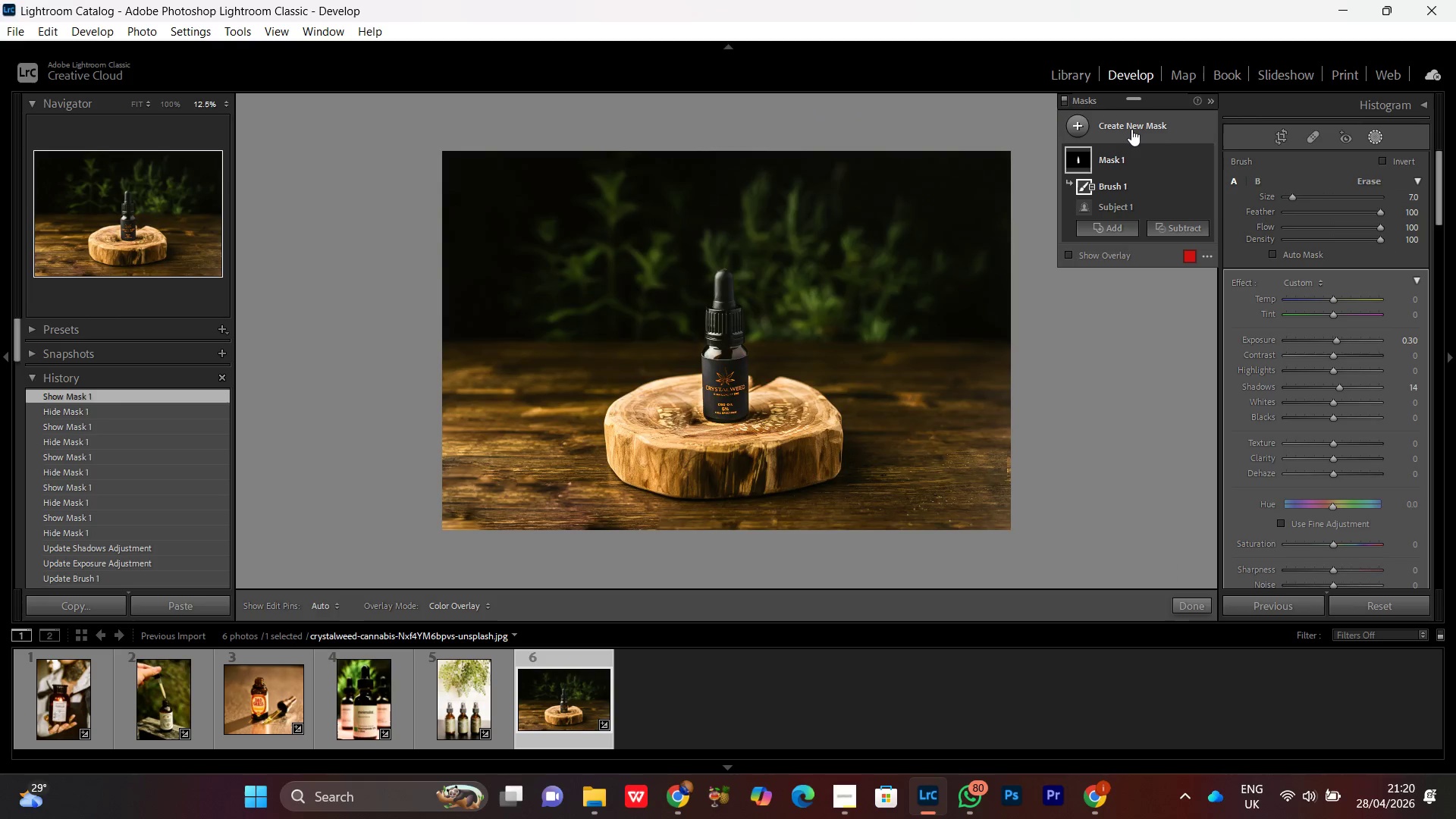 
key(Control+Equal)
 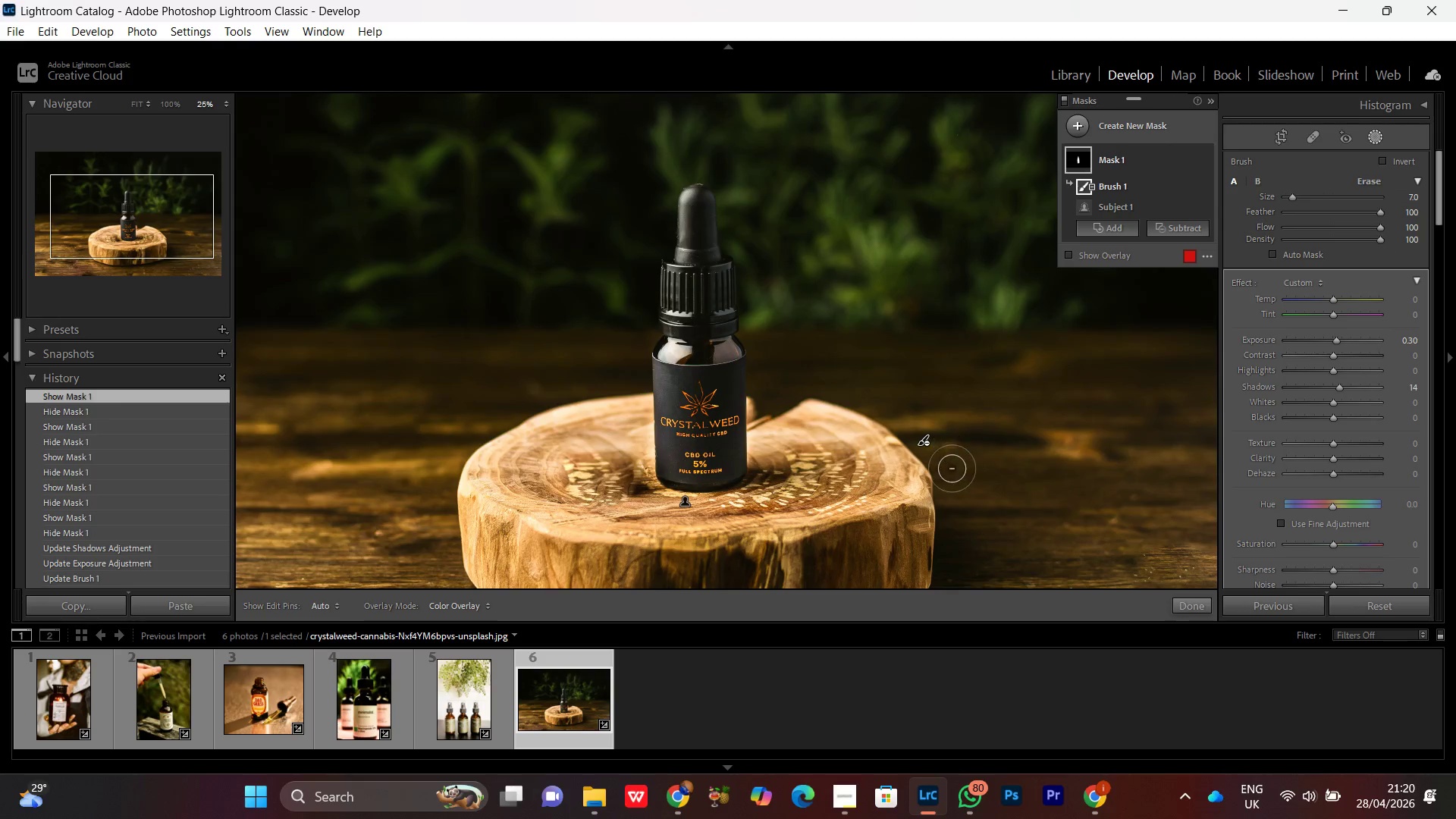 
key(Control+Equal)
 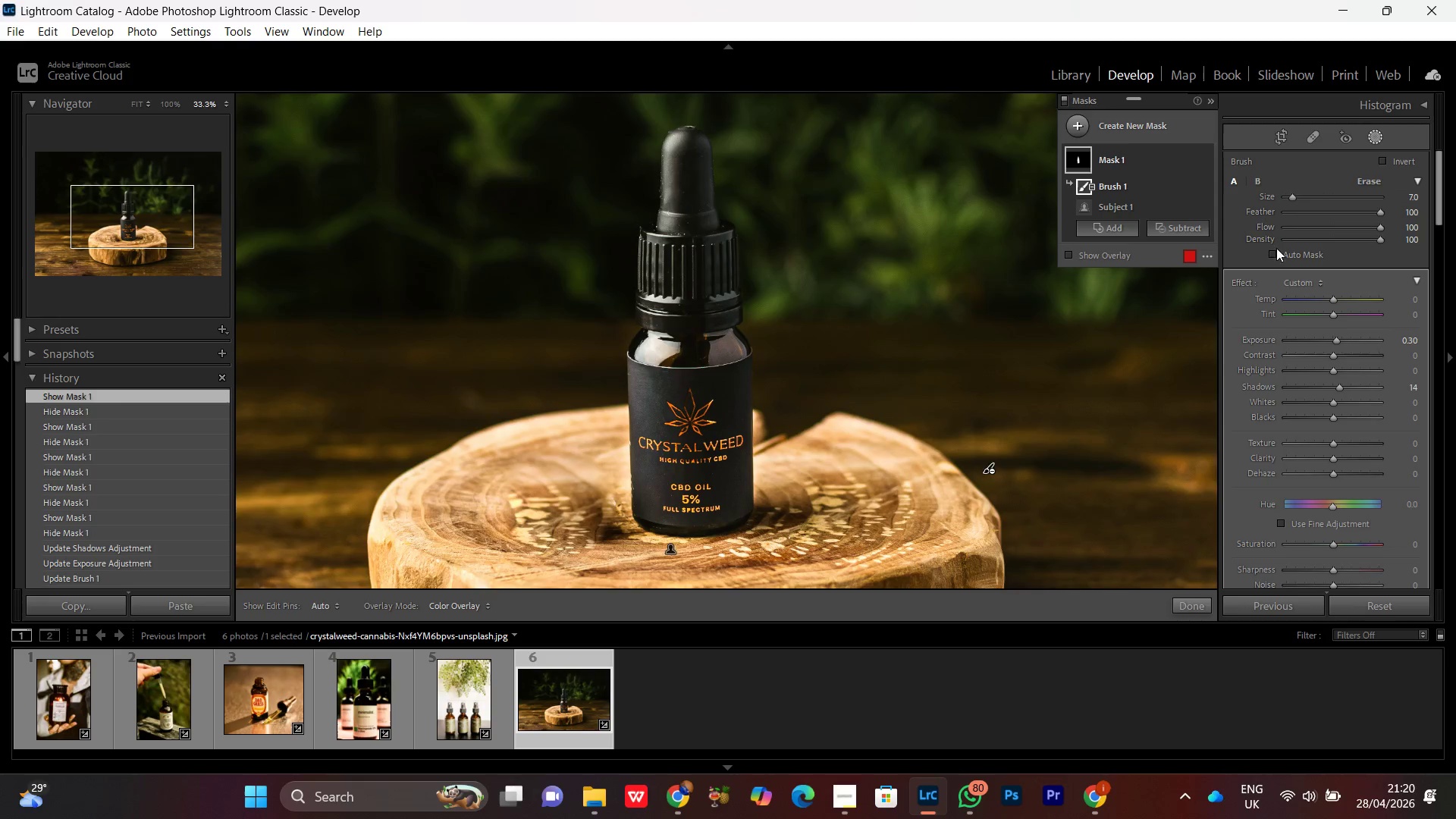 
key(Control+Minus)
 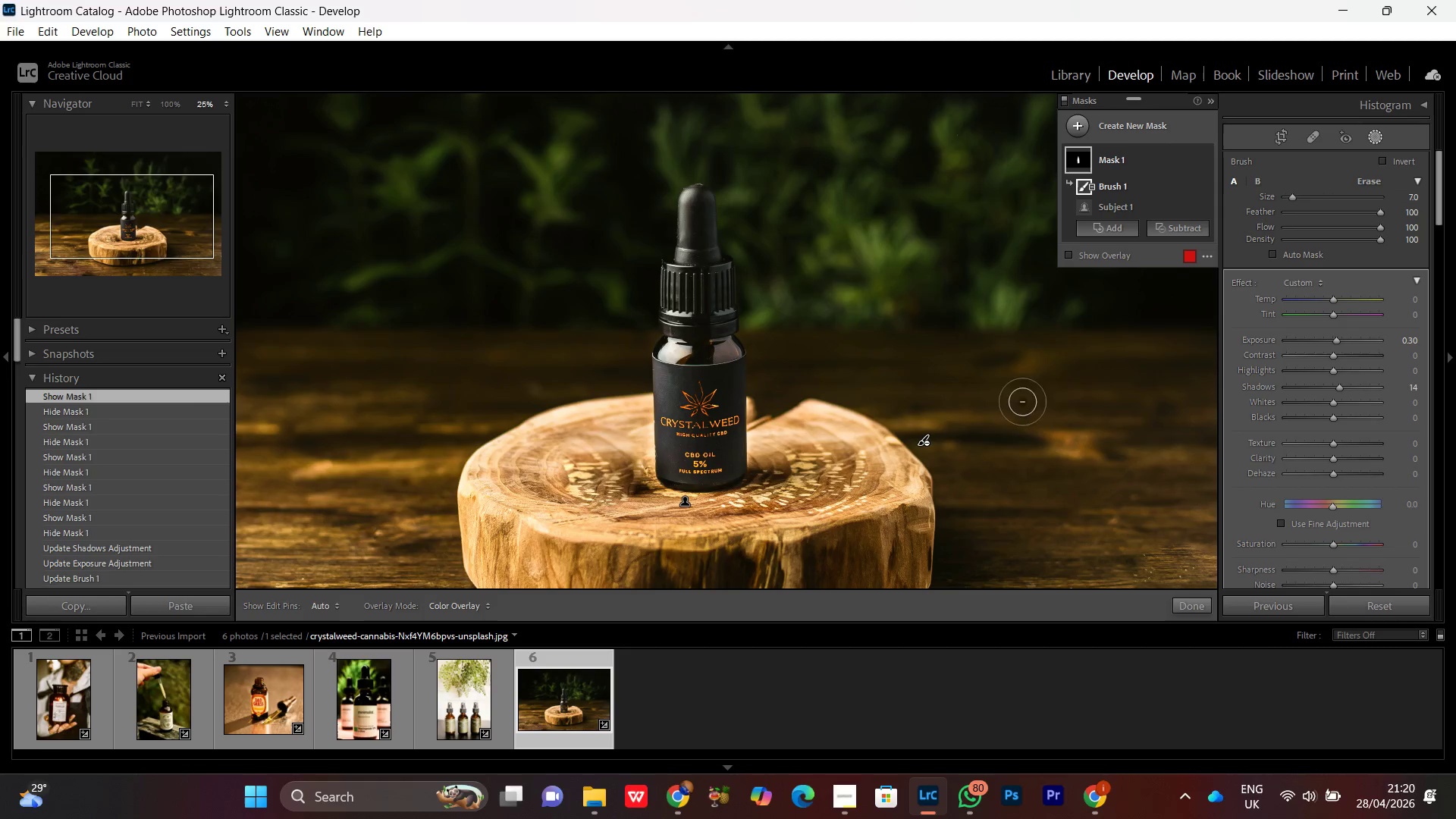 
wait(9.7)
 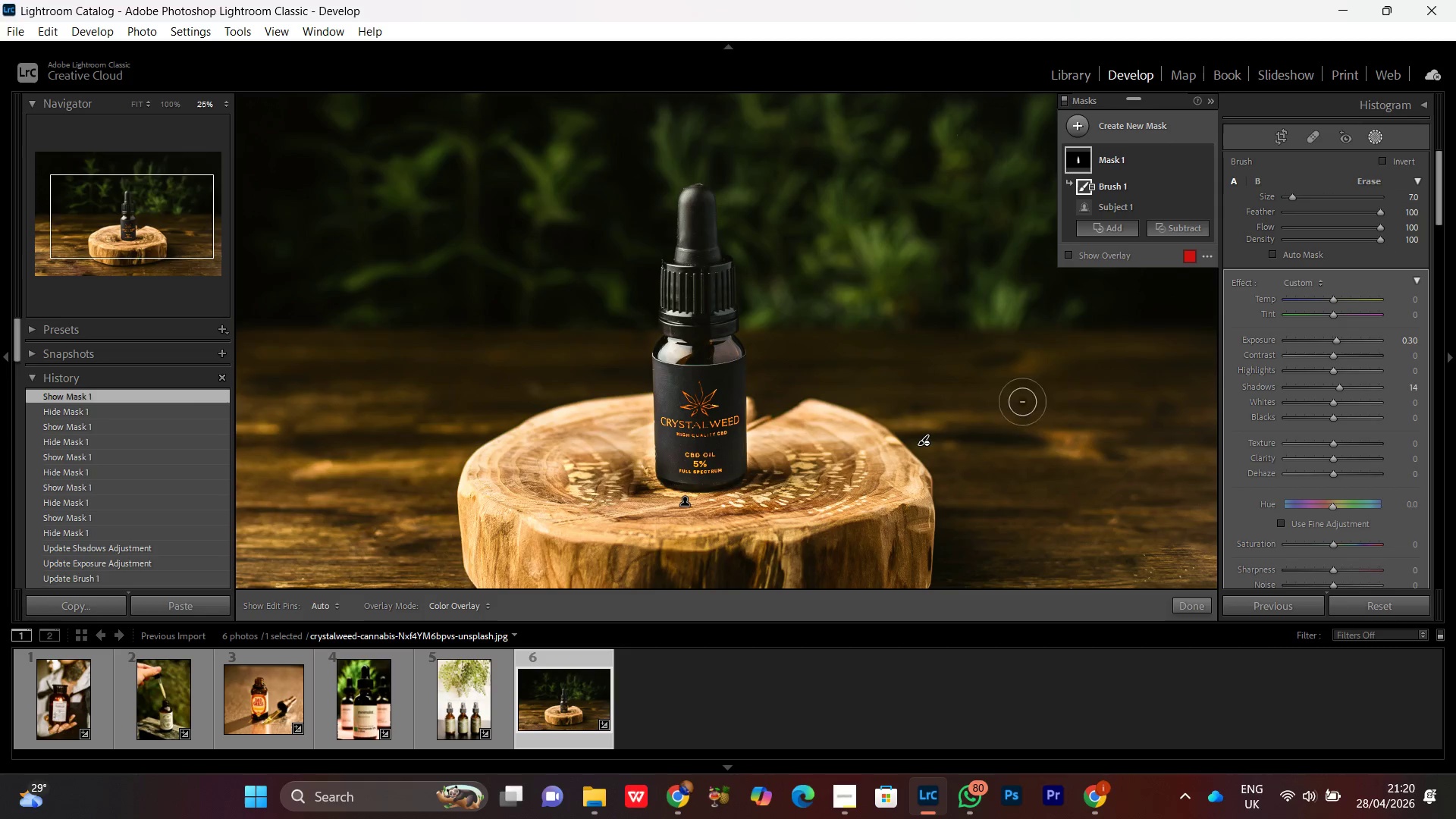 
left_click([1330, 400])
 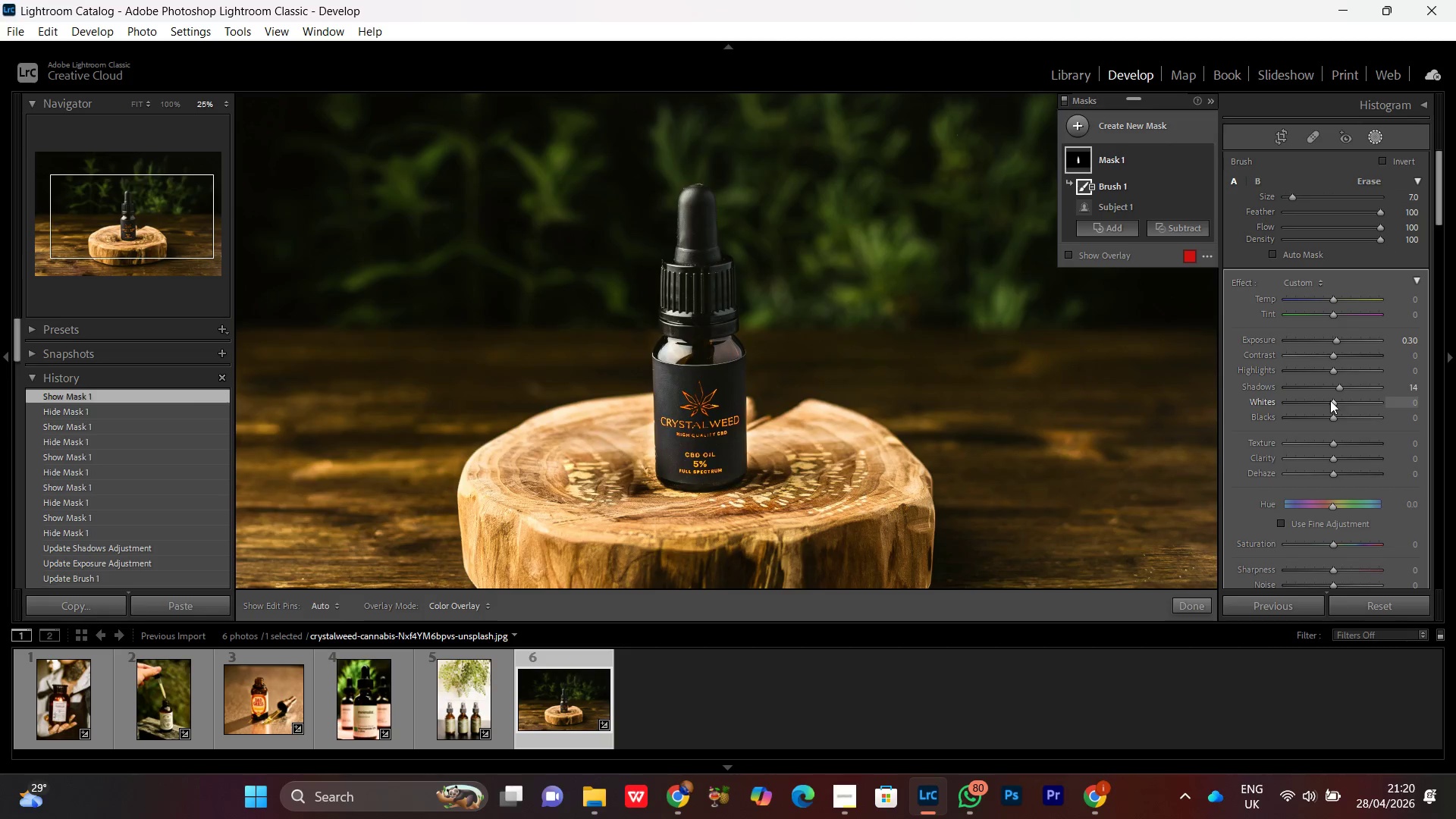 
scroll: coordinate [1331, 402], scroll_direction: up, amount: 13.0
 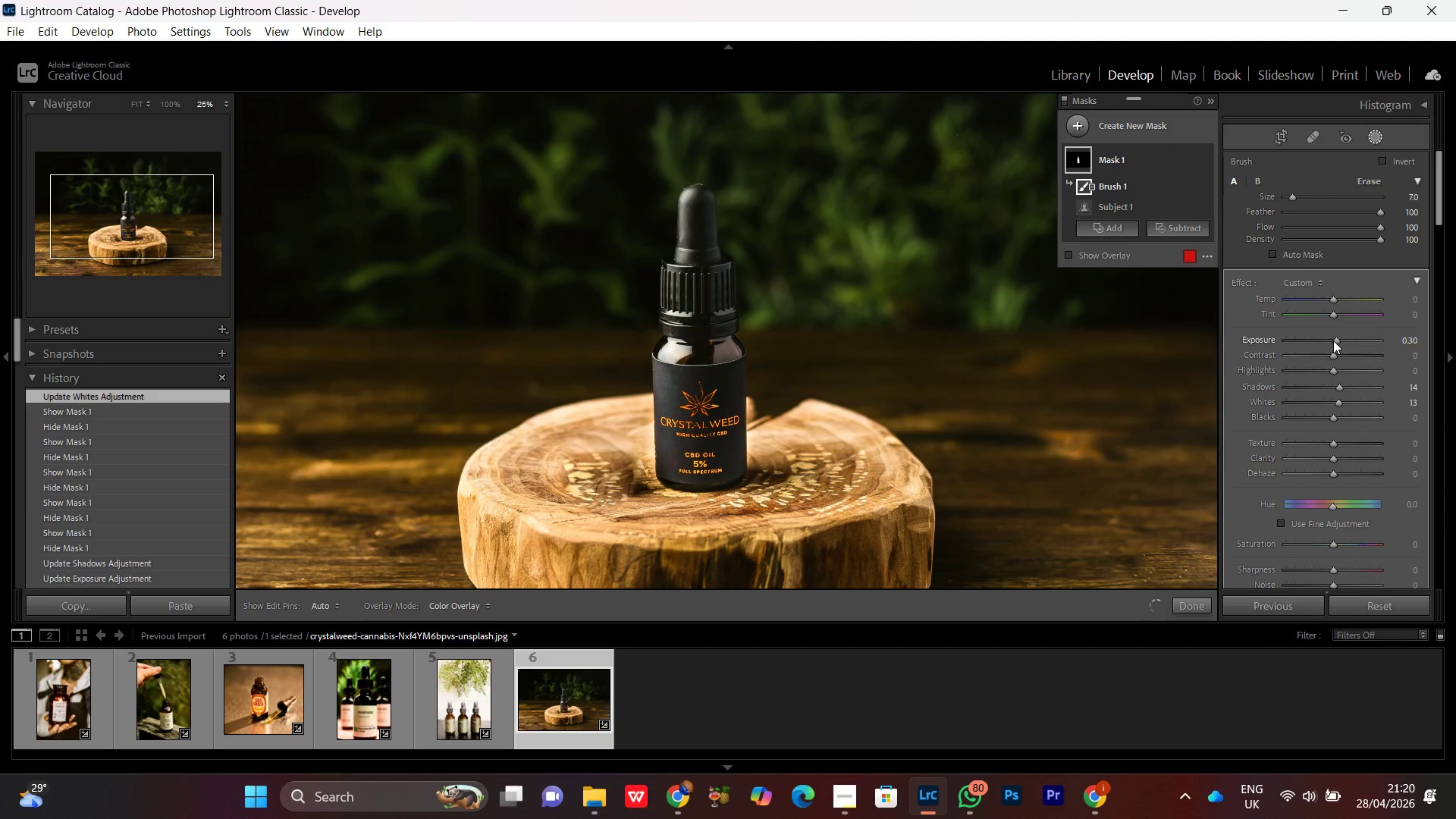 
double_click([1333, 340])
 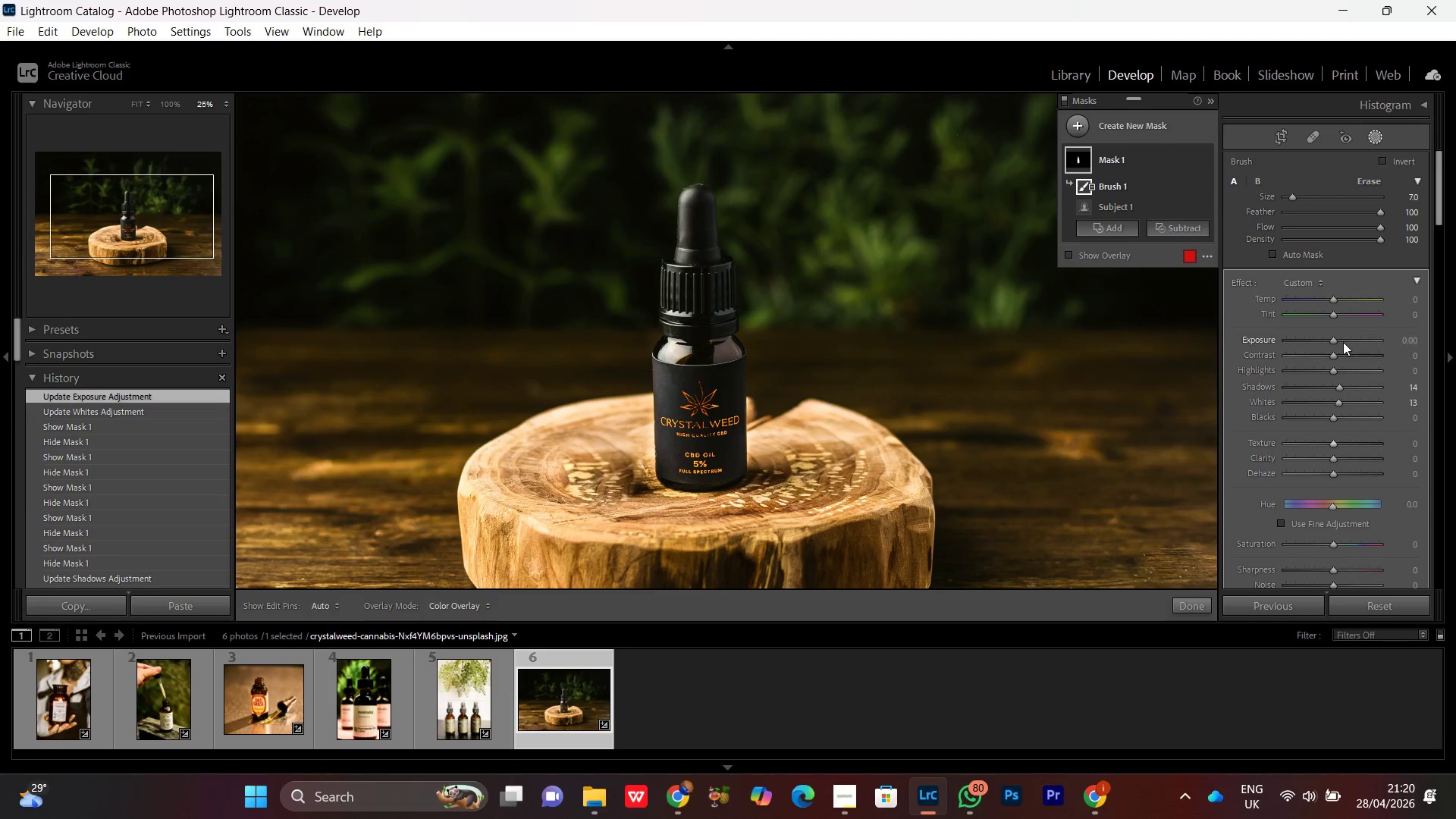 
left_click([1331, 337])
 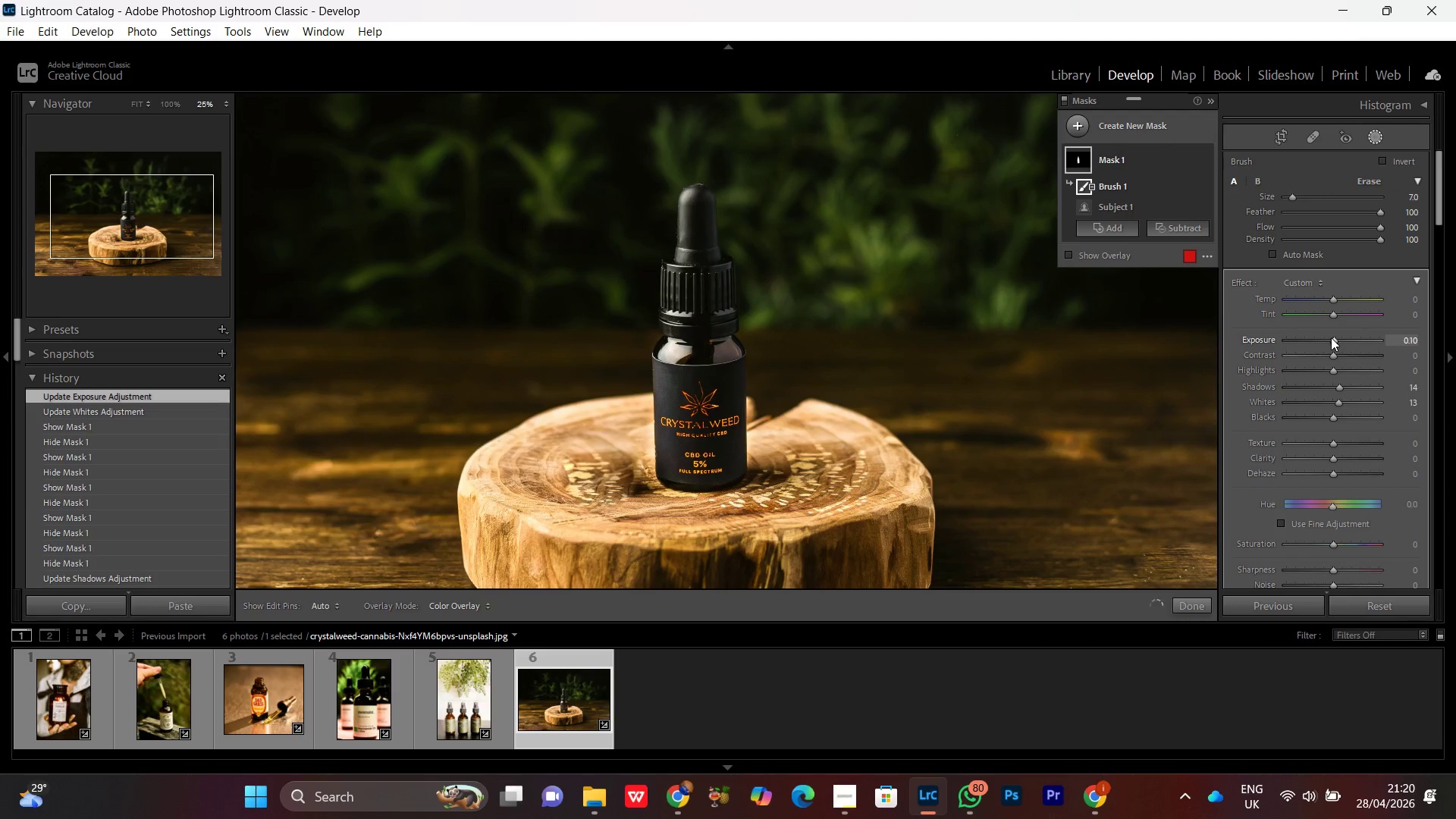 
scroll: coordinate [1331, 337], scroll_direction: up, amount: 3.0
 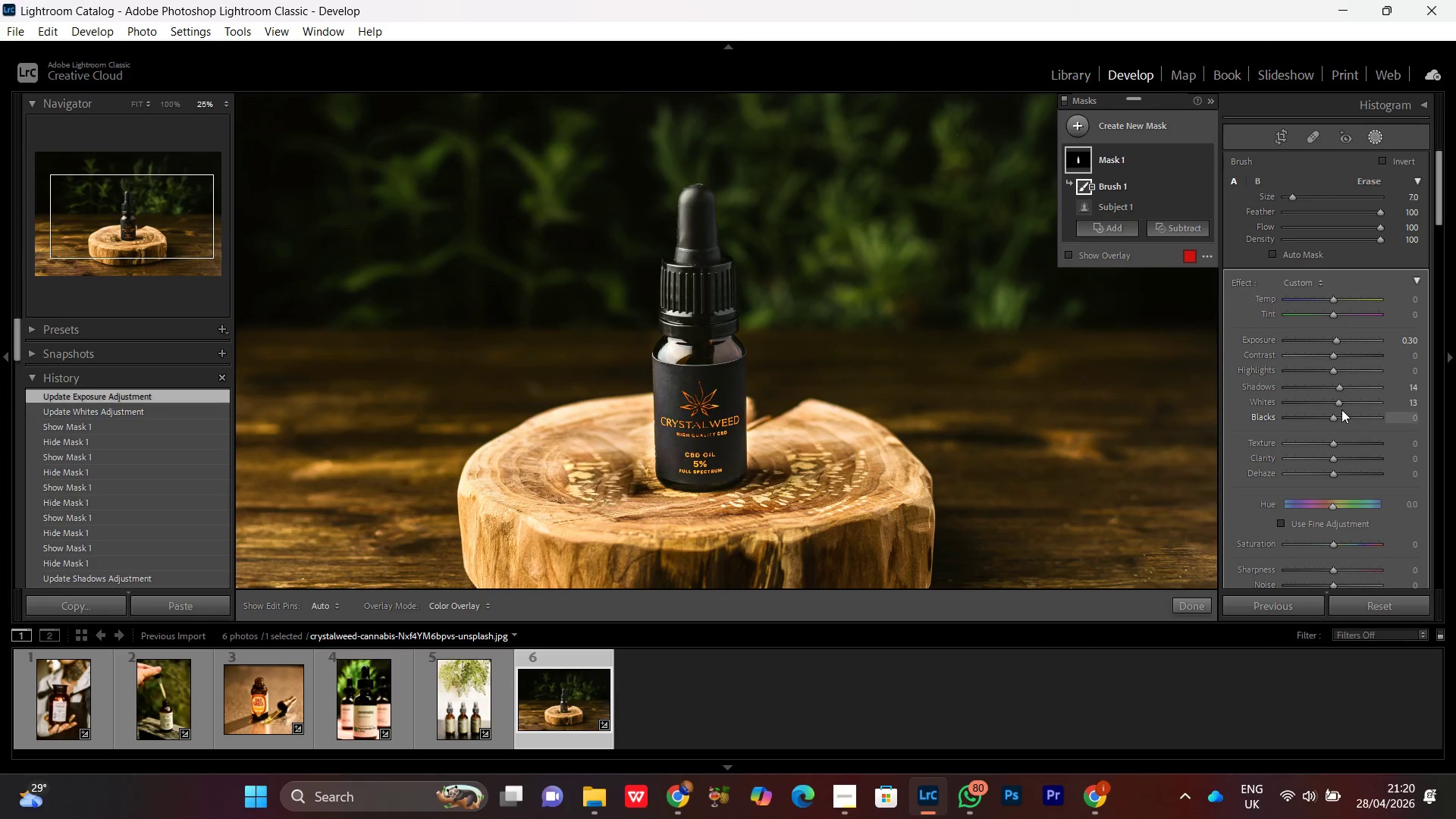 
left_click([1338, 403])
 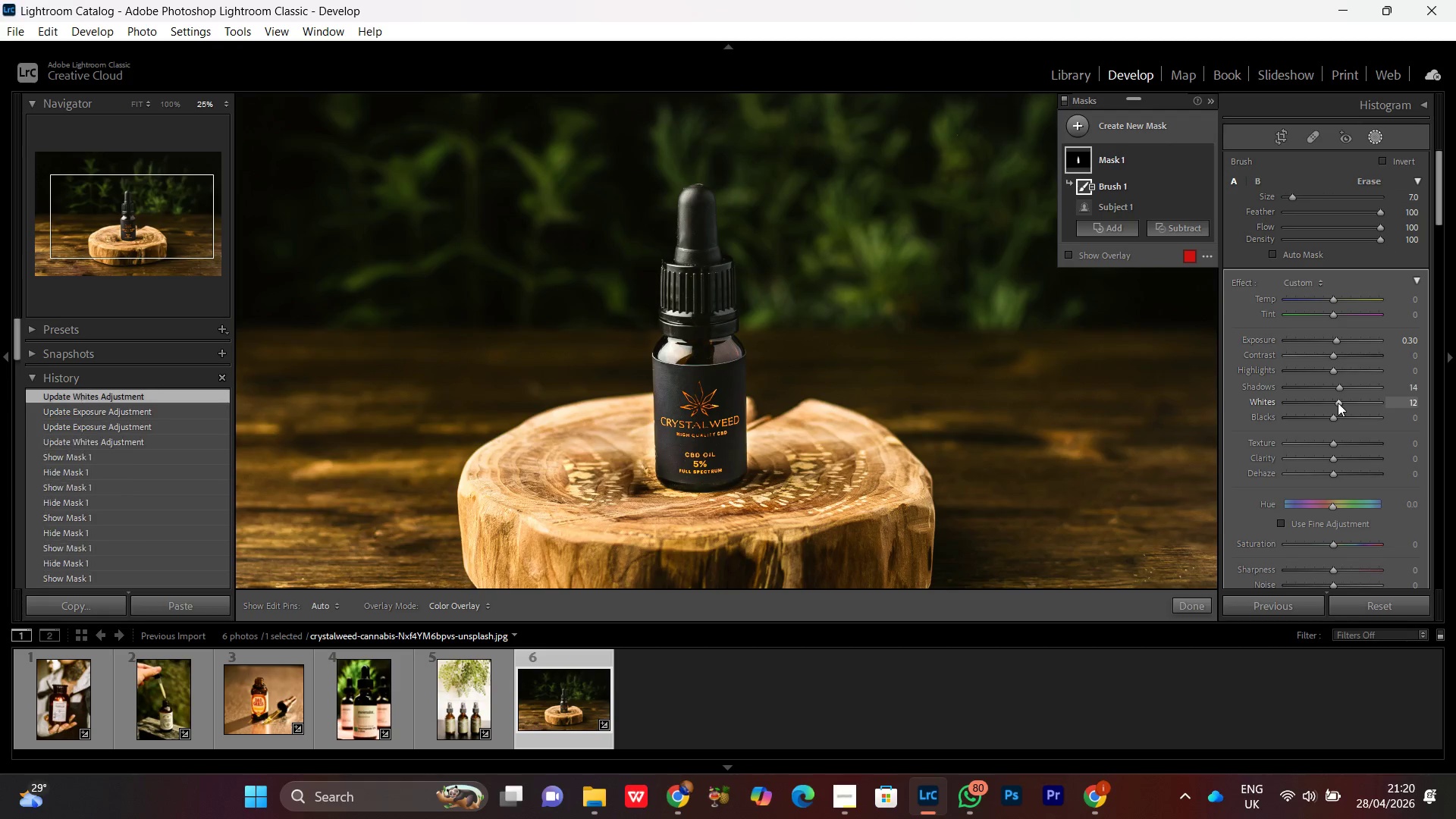 
scroll: coordinate [1338, 403], scroll_direction: up, amount: 7.0
 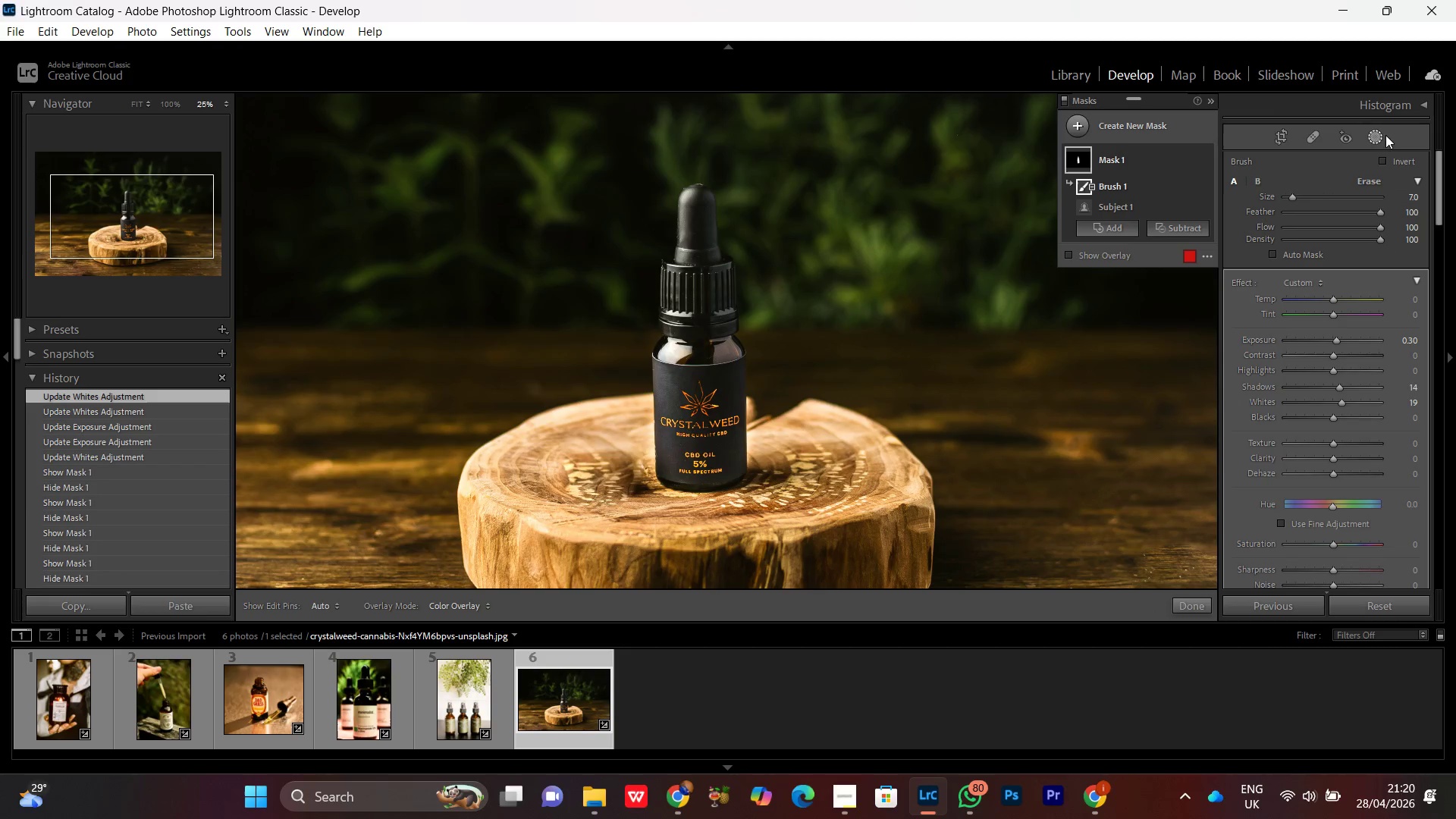 
left_click([1373, 136])
 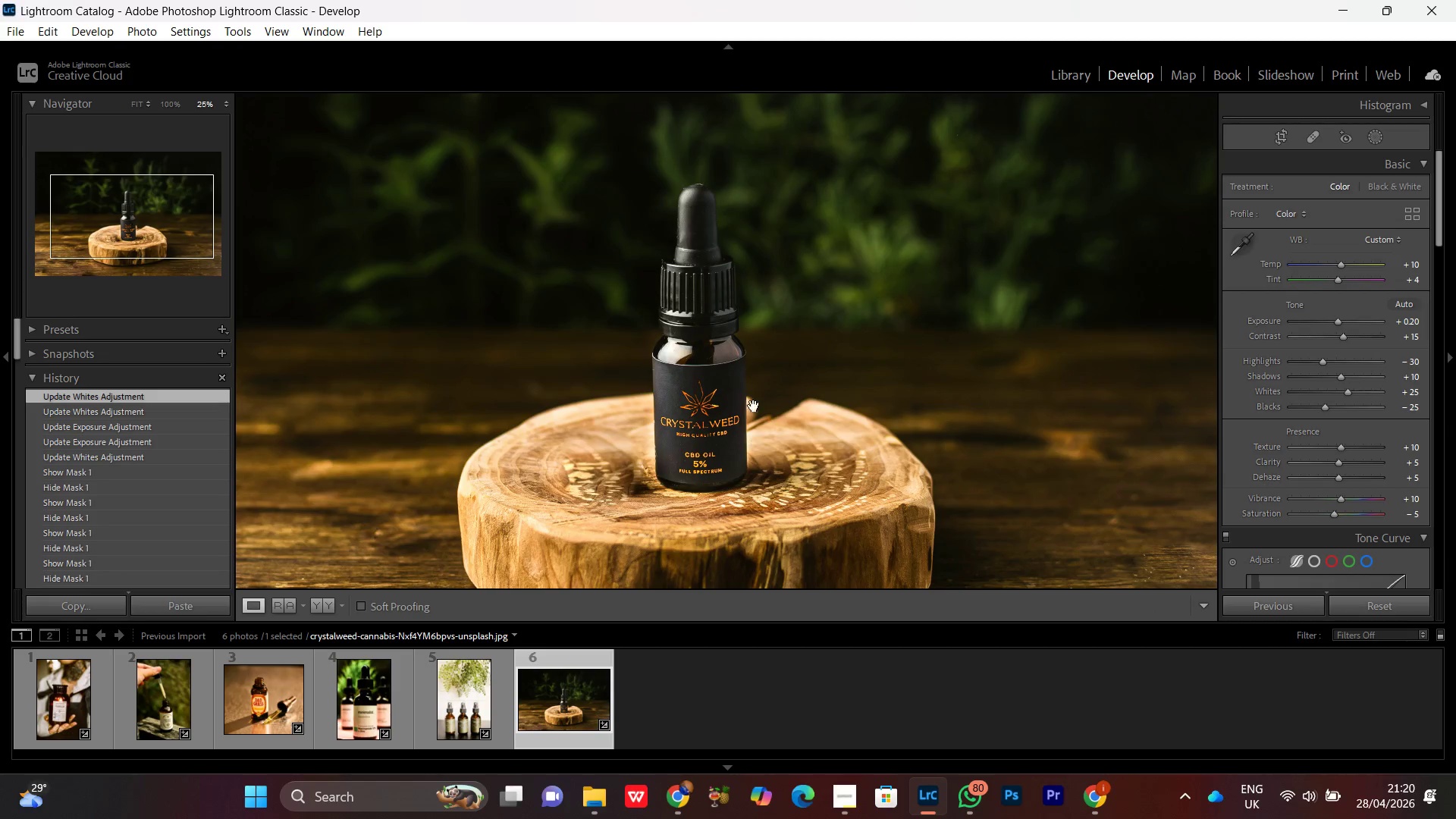 
left_click([751, 397])
 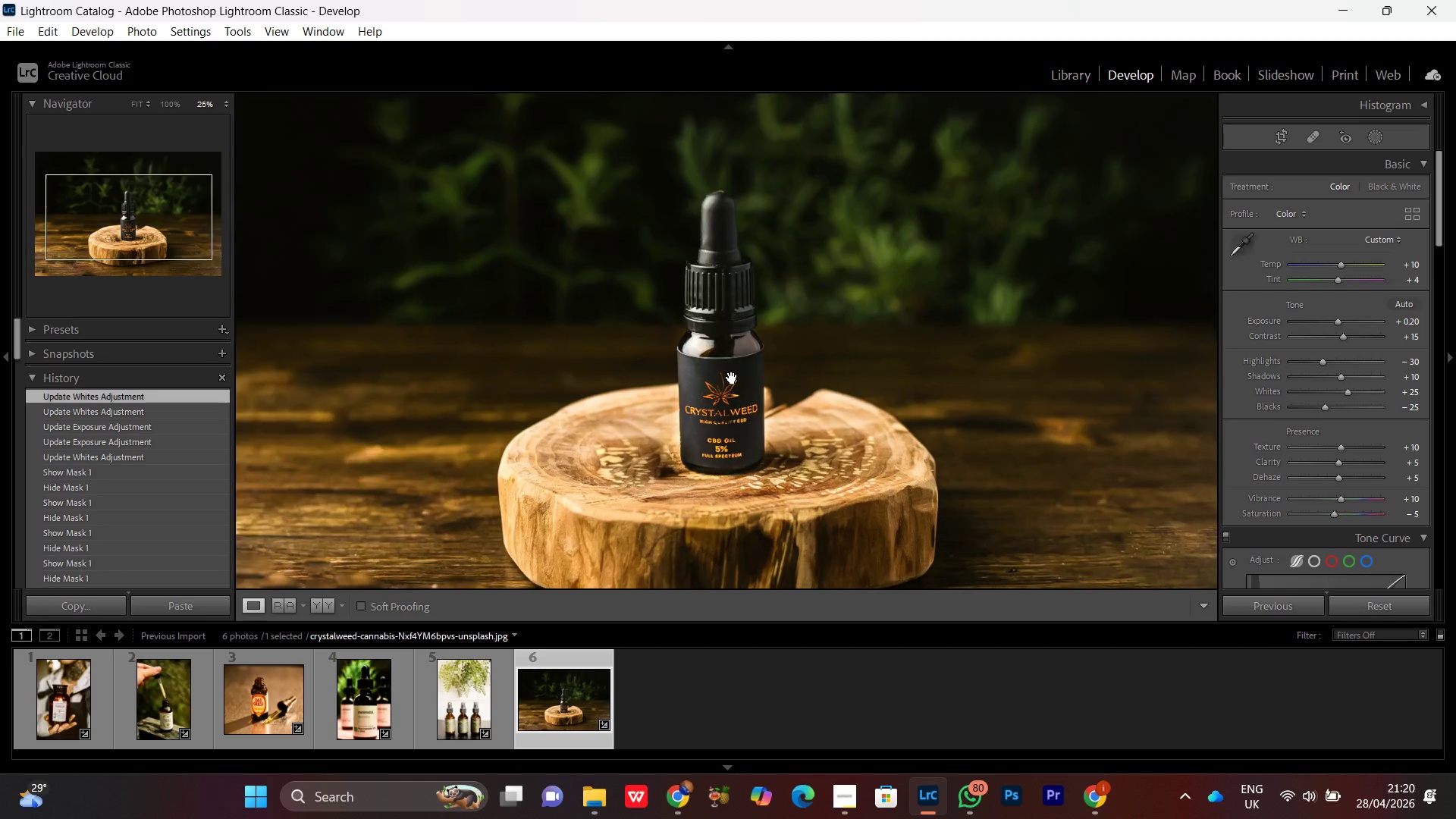 
double_click([732, 378])
 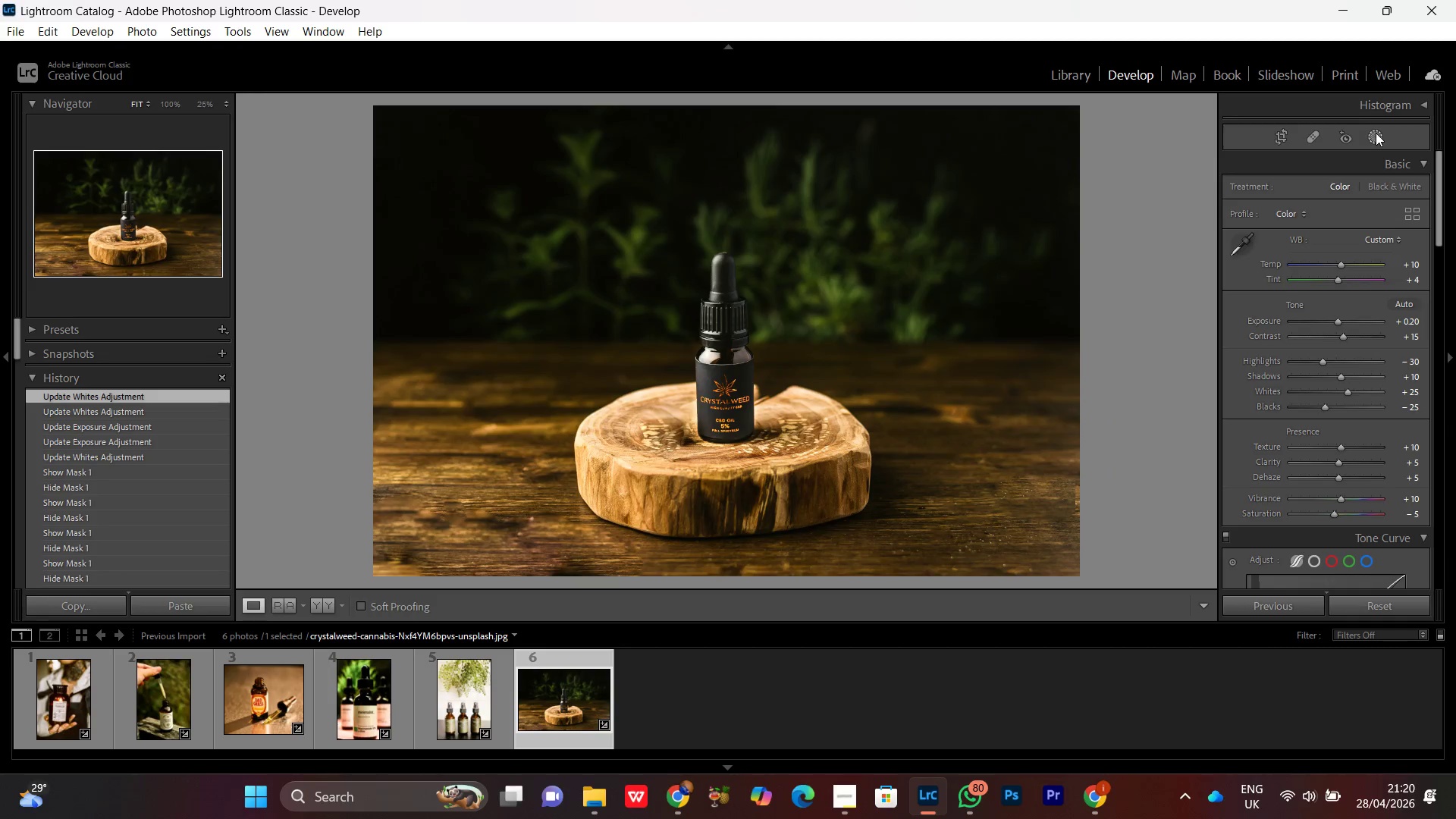 
left_click([1376, 133])
 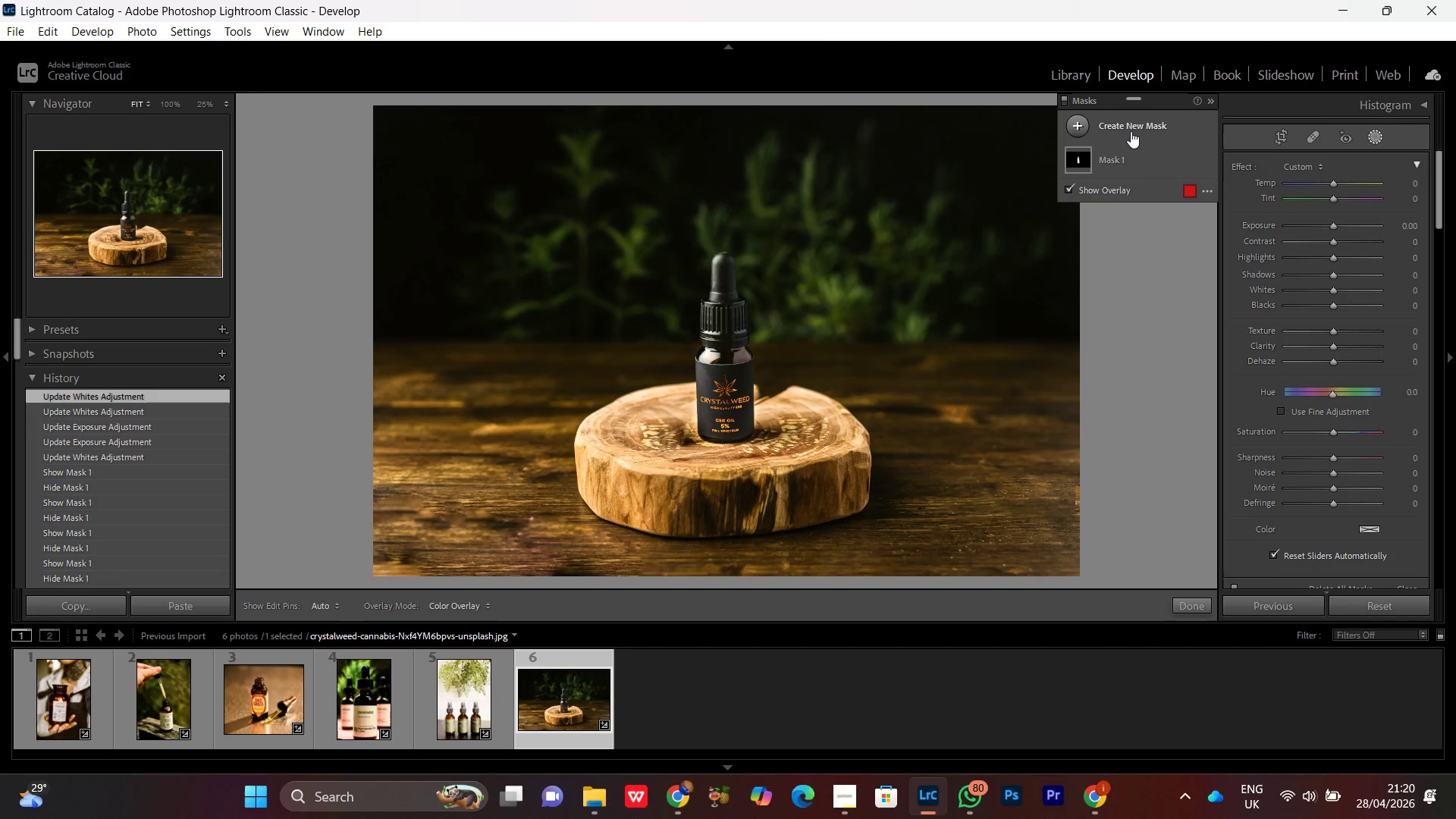 
left_click([1129, 129])
 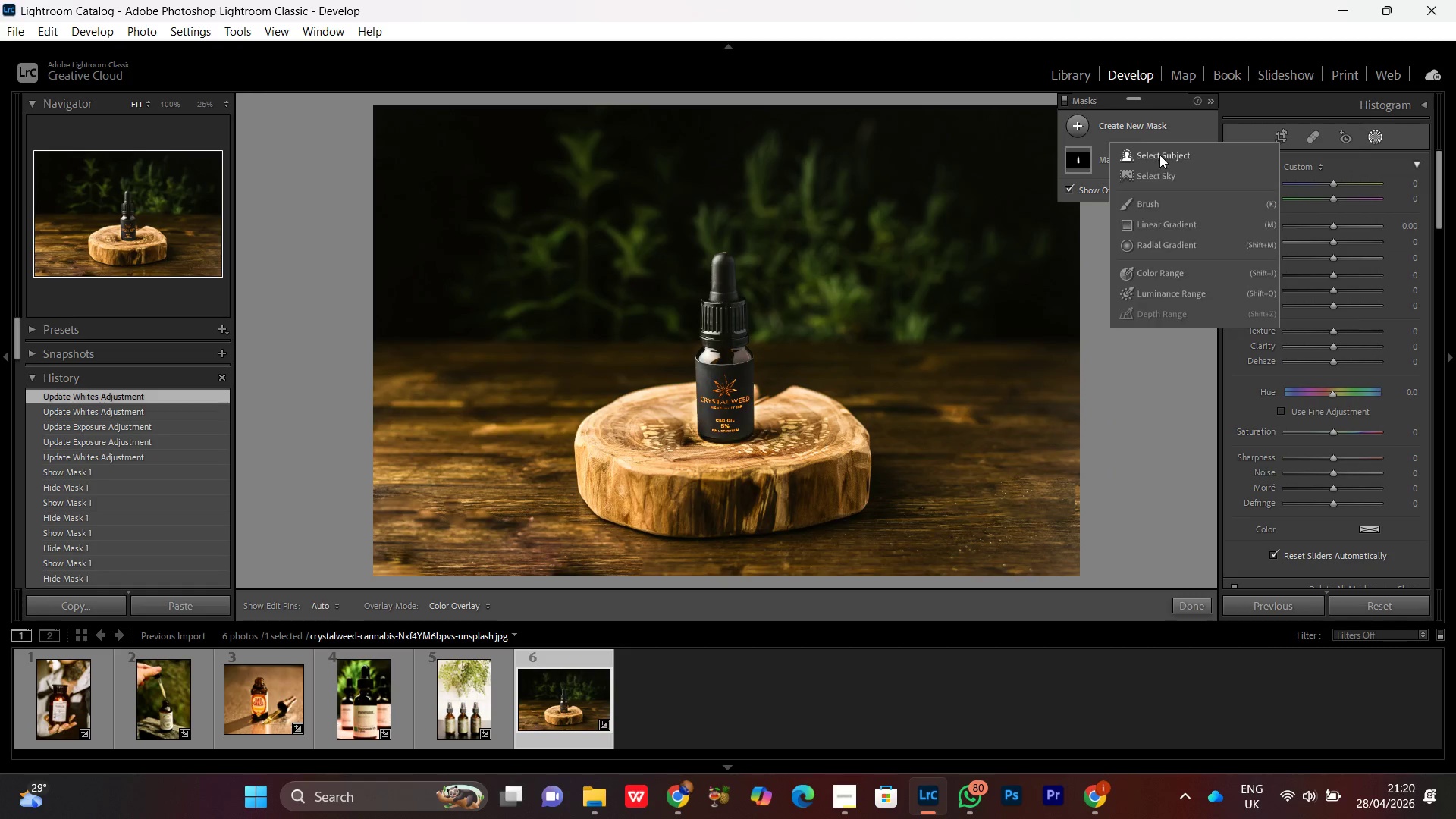 
left_click([1159, 155])
 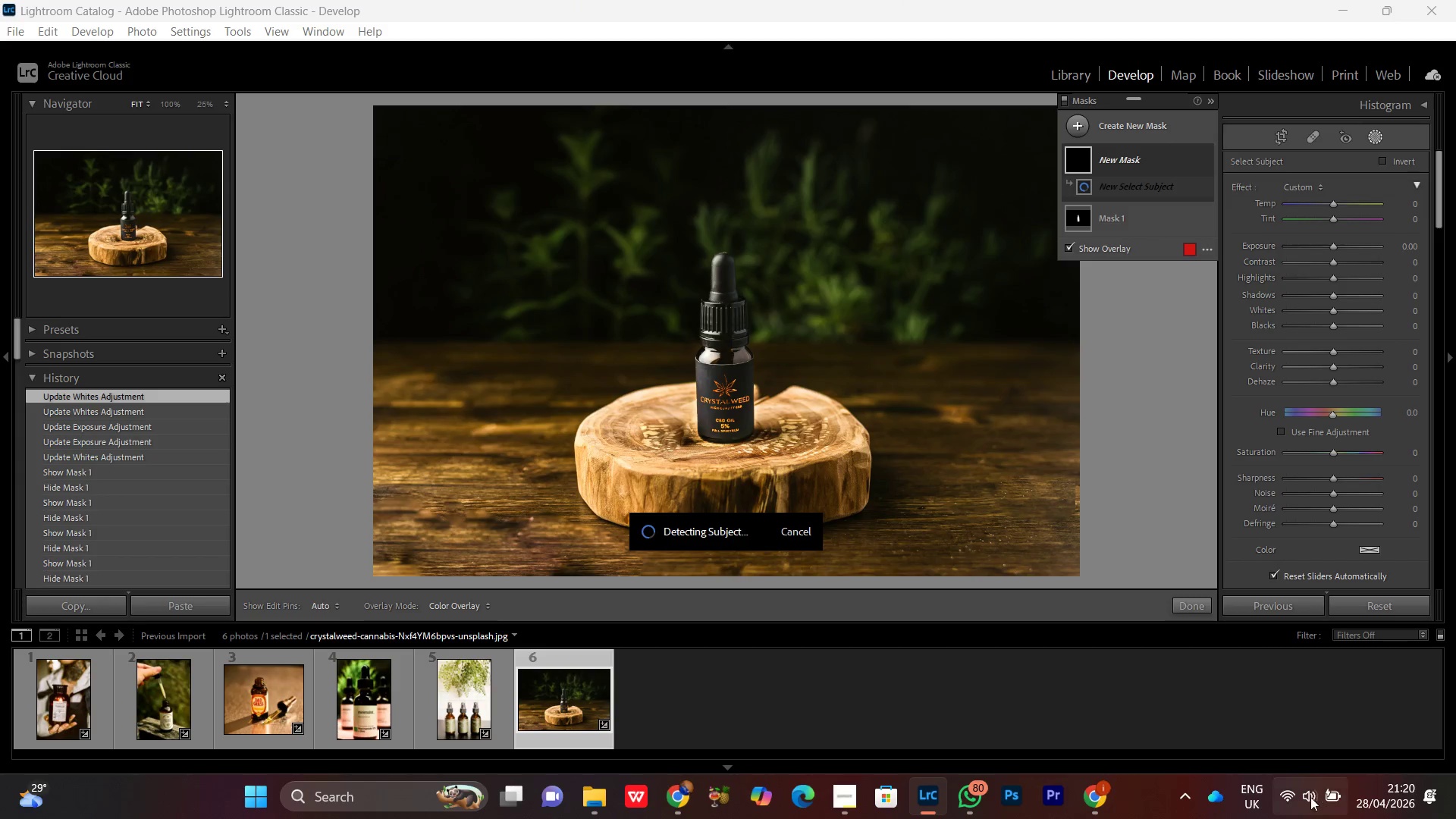 
mouse_move([1264, 781])
 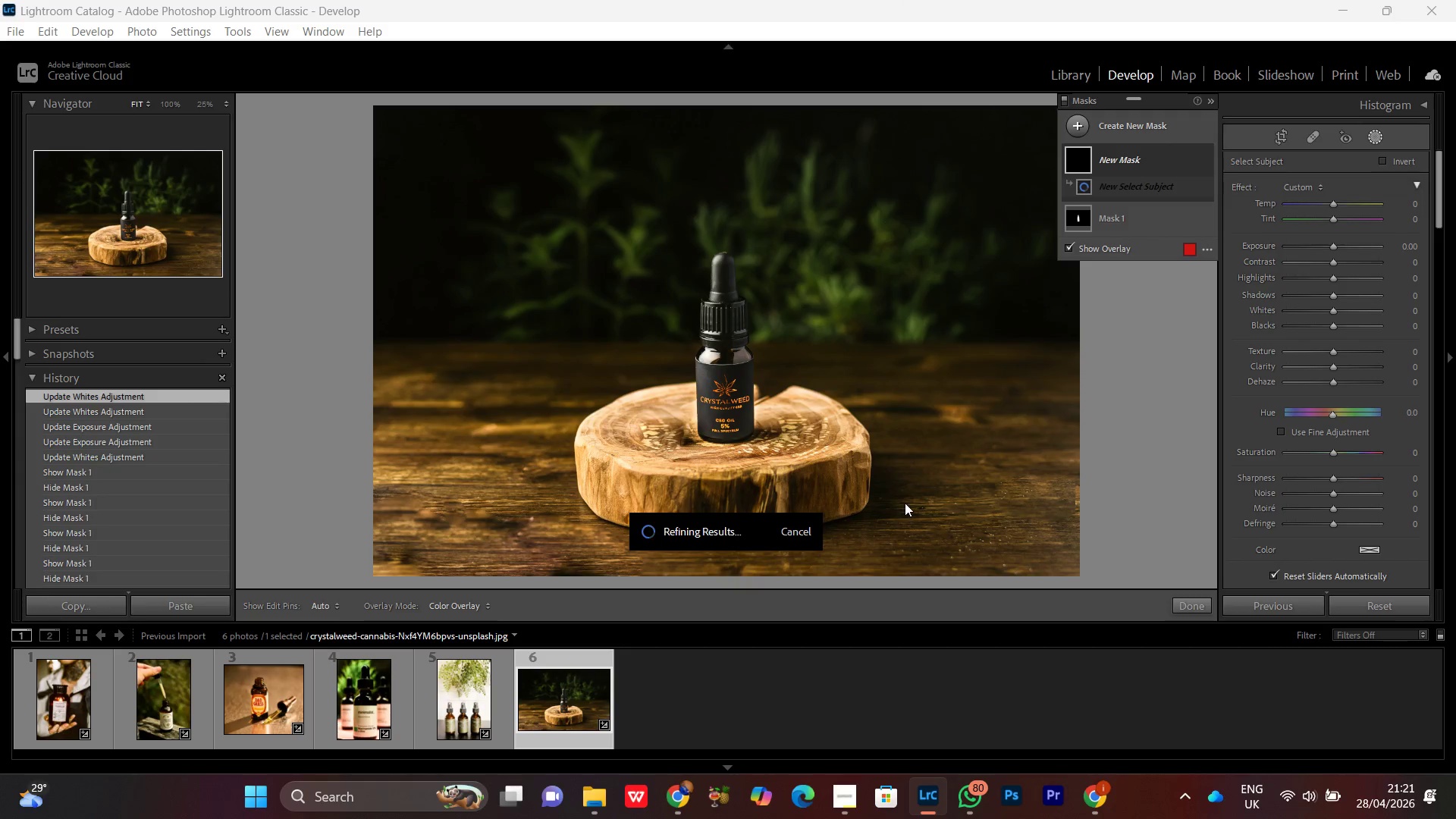 
wait(11.55)
 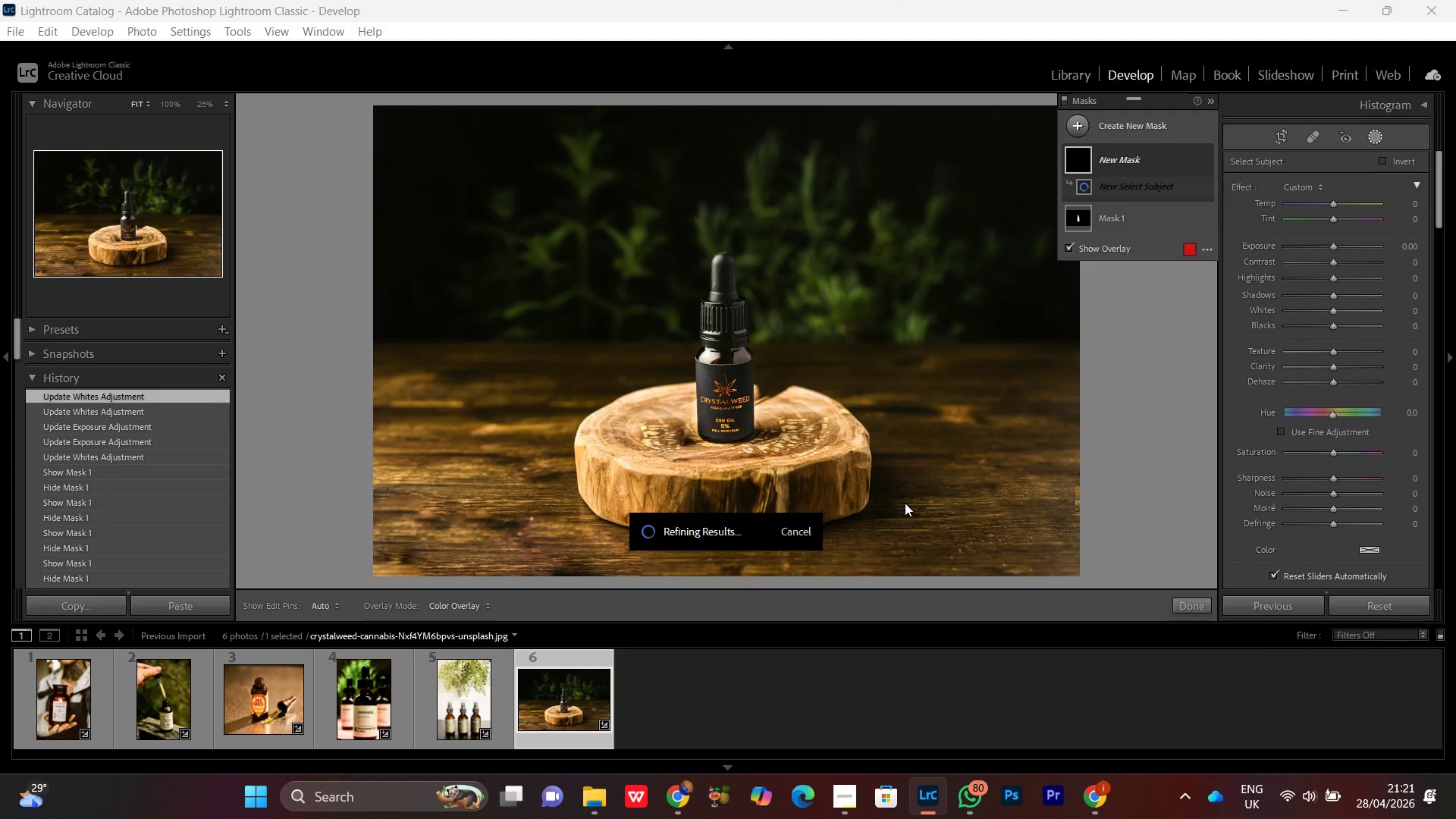 
left_click([1382, 160])
 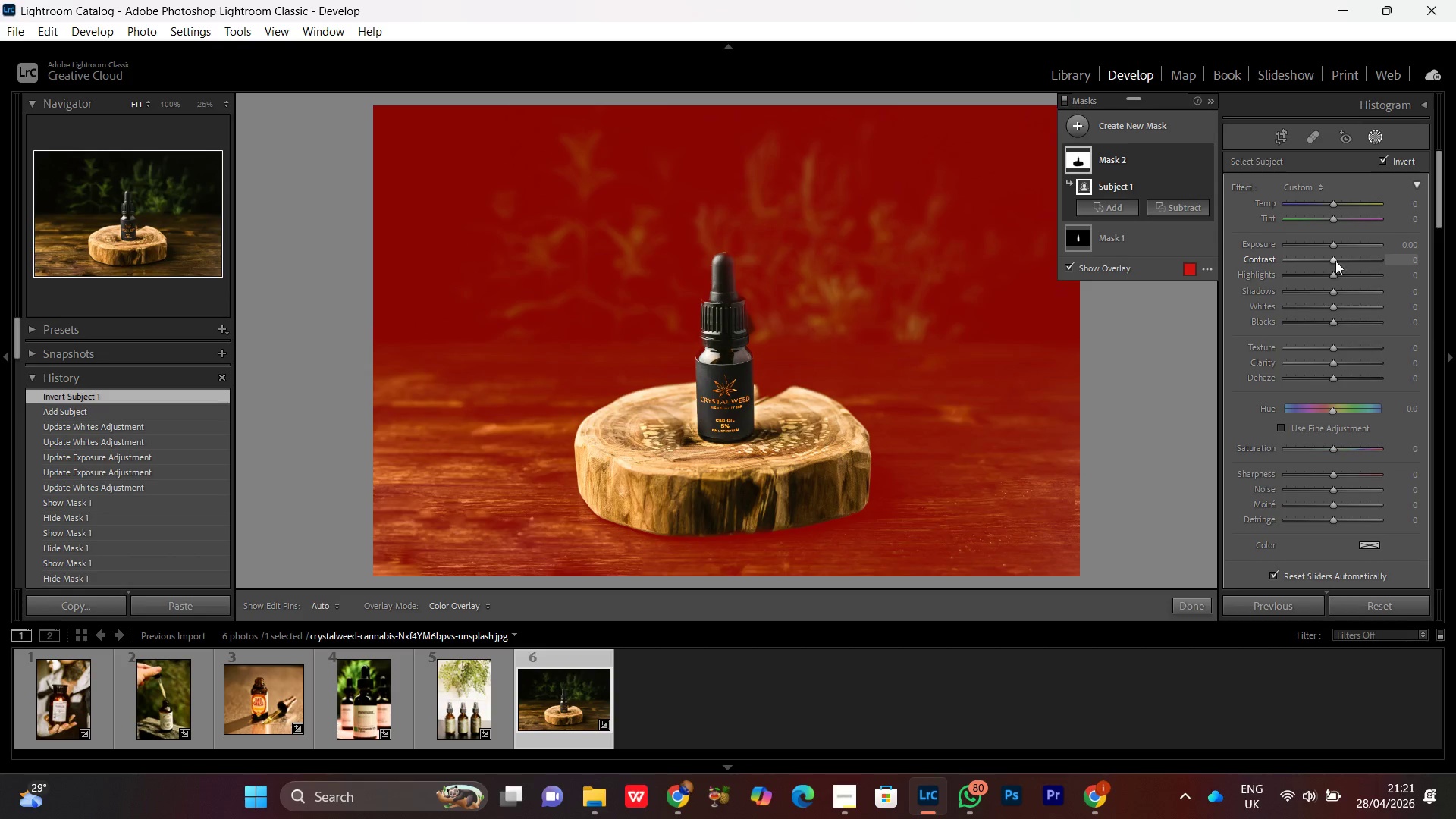 
wait(5.89)
 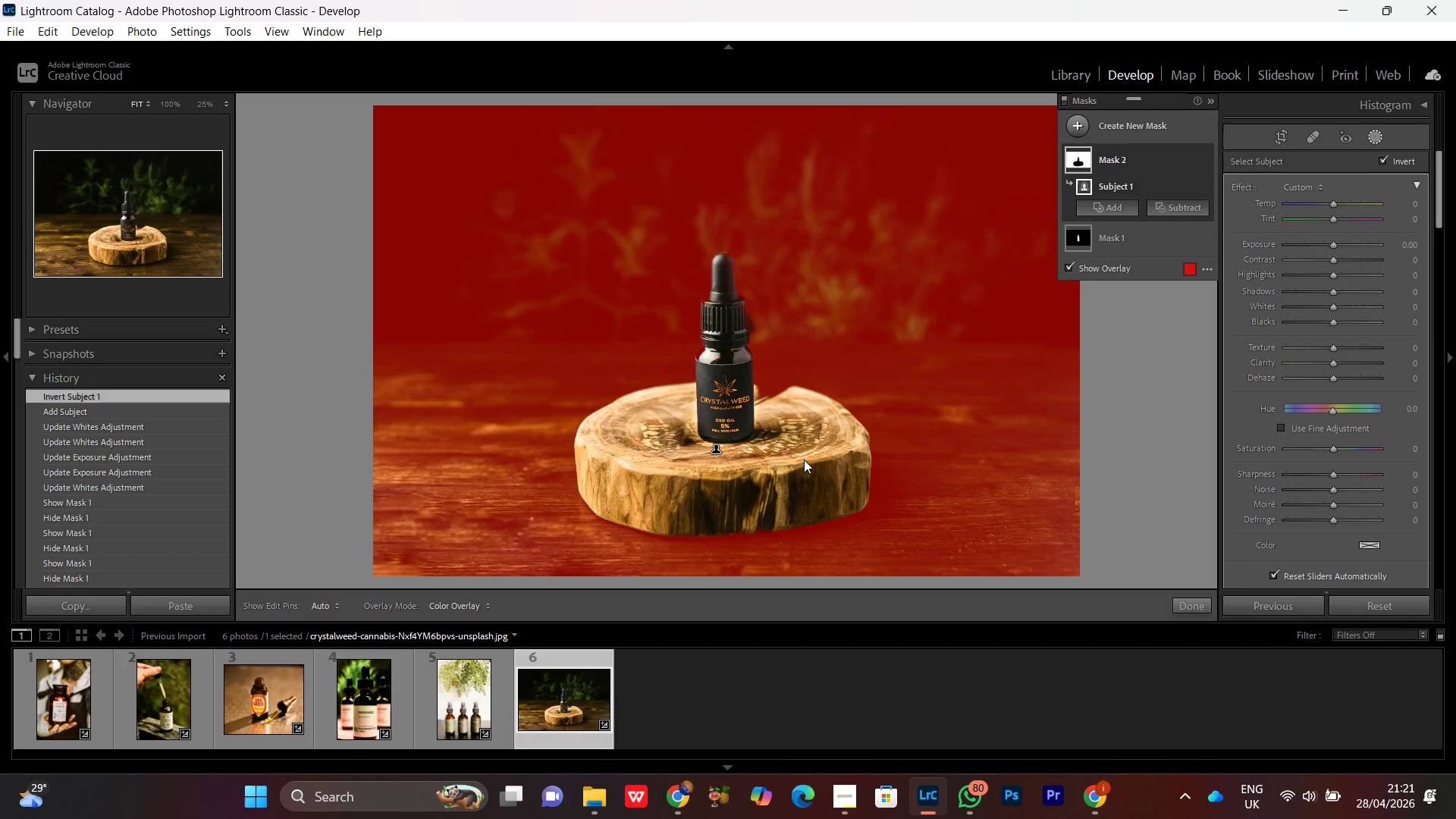 
left_click([840, 811])